 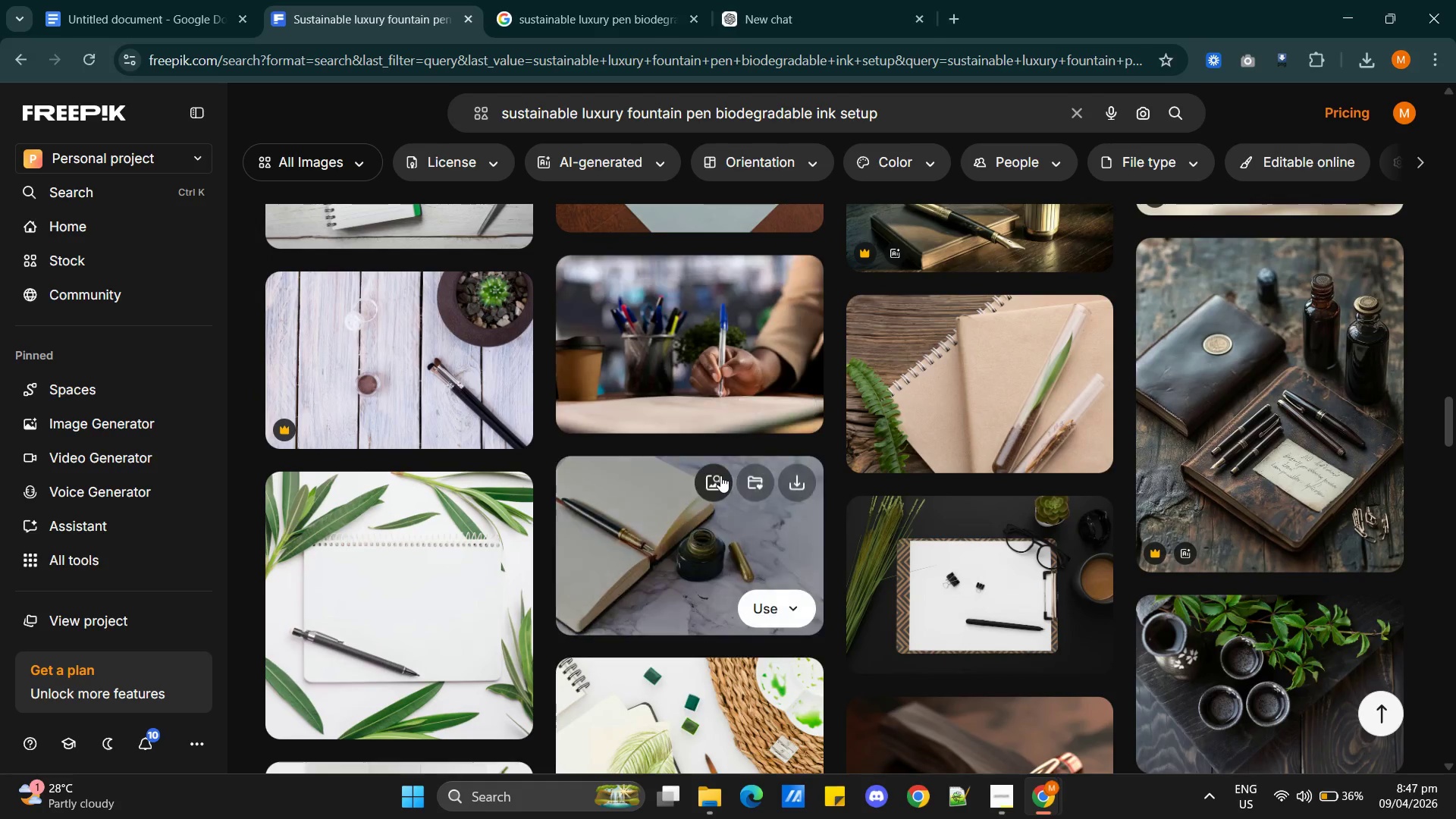 
scroll: coordinate [722, 475], scroll_direction: up, amount: 1.0
 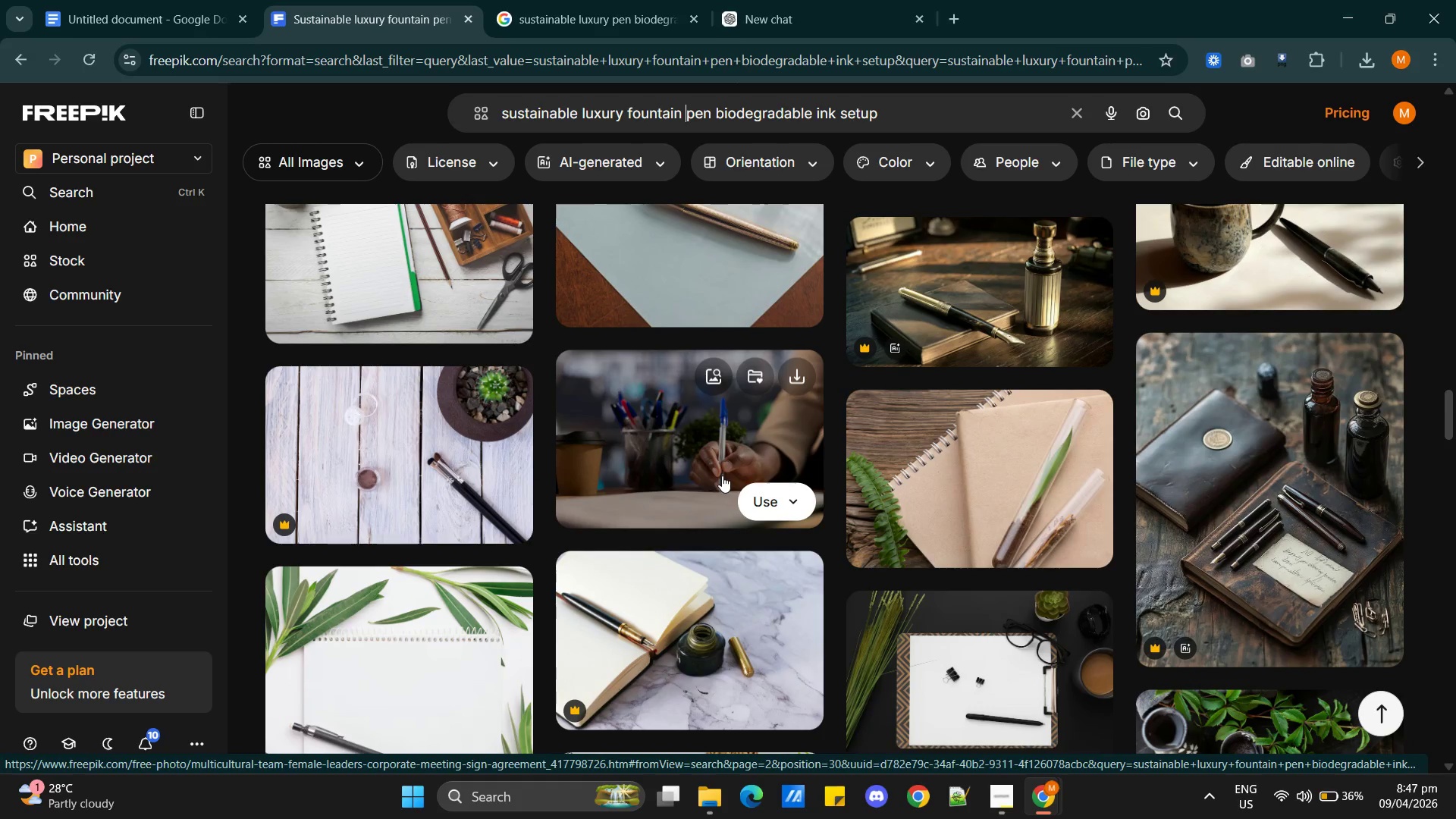 
wait(10.38)
 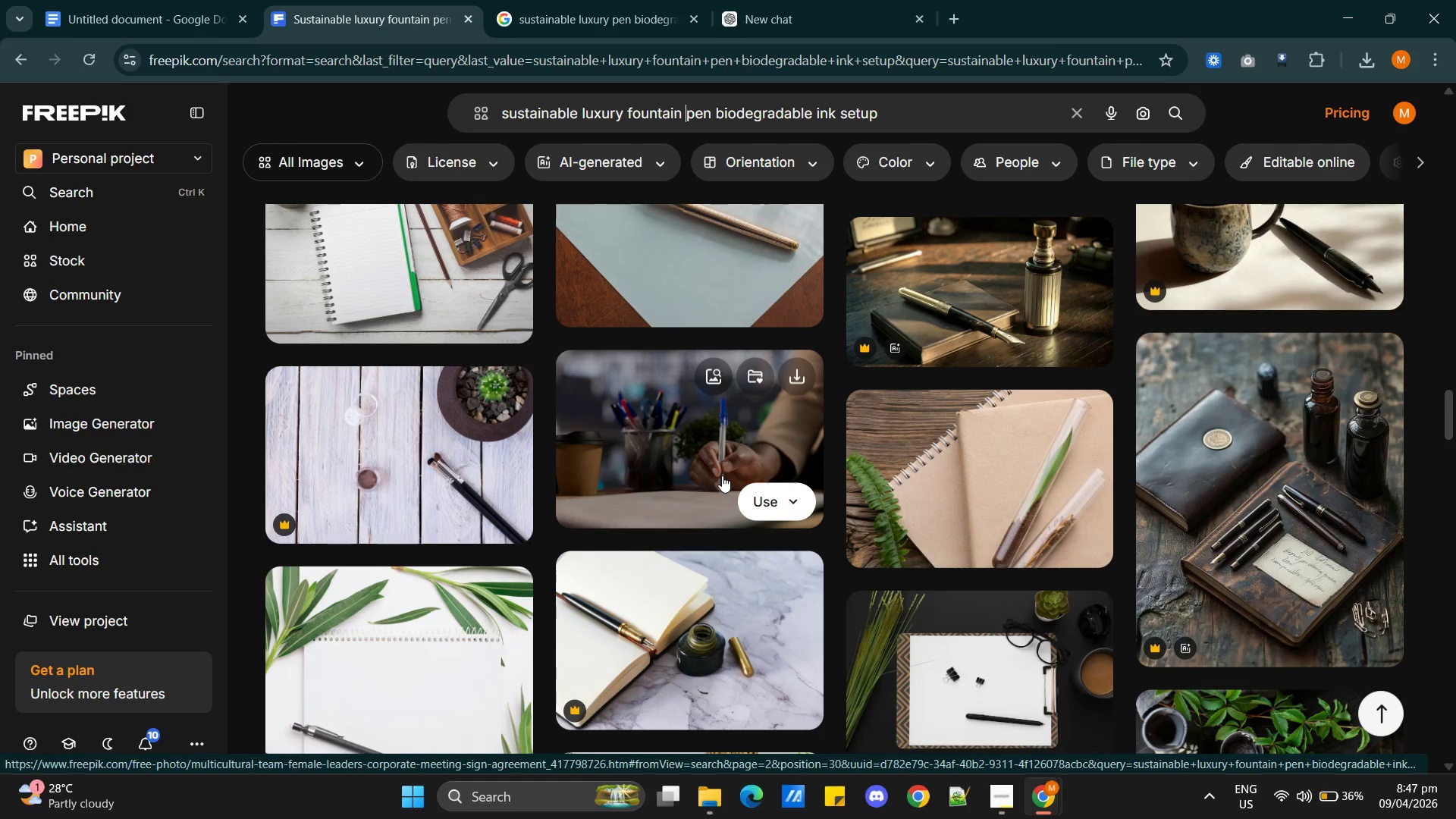 
scroll: coordinate [720, 493], scroll_direction: down, amount: 1.0
 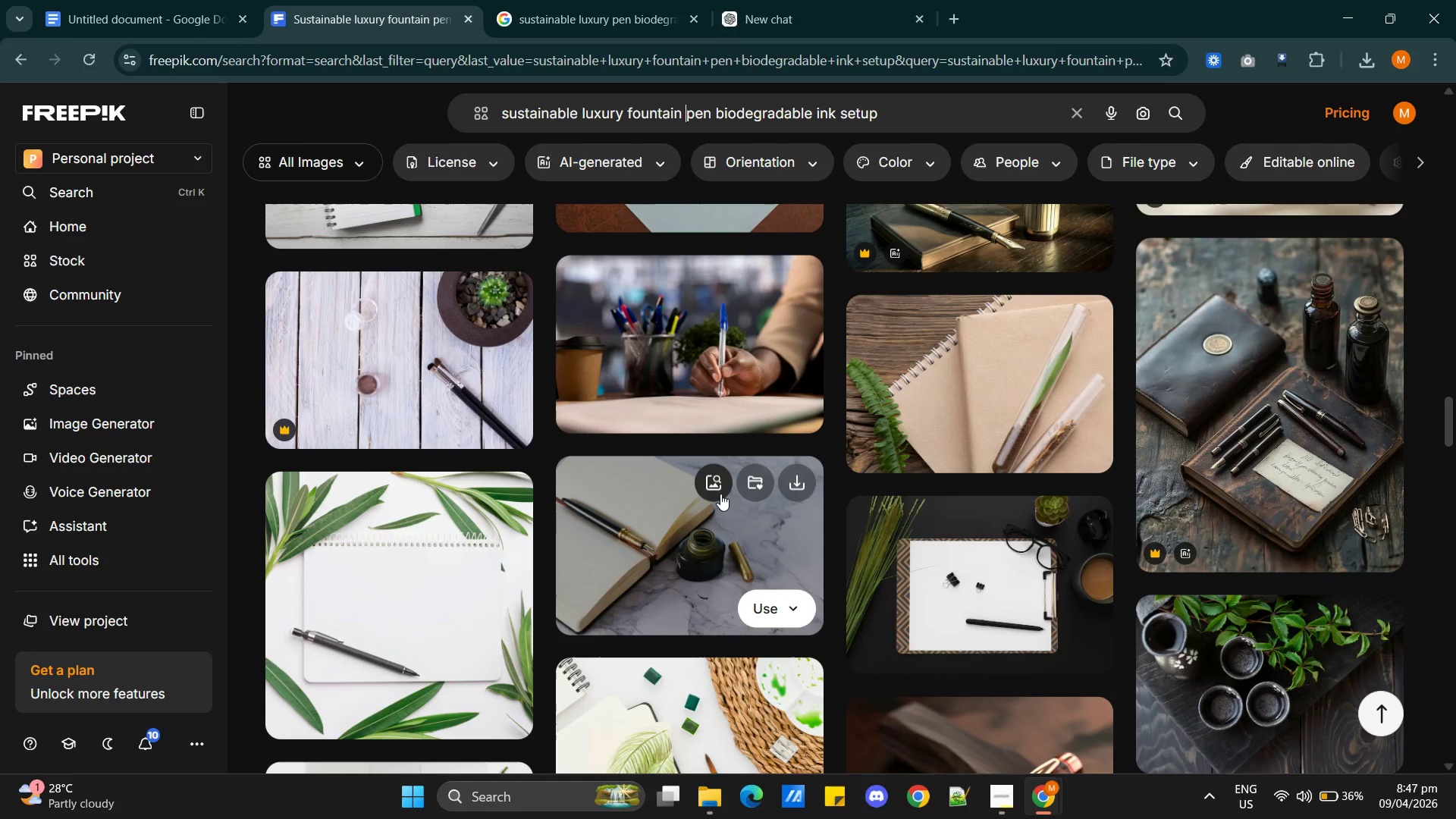 
wait(23.88)
 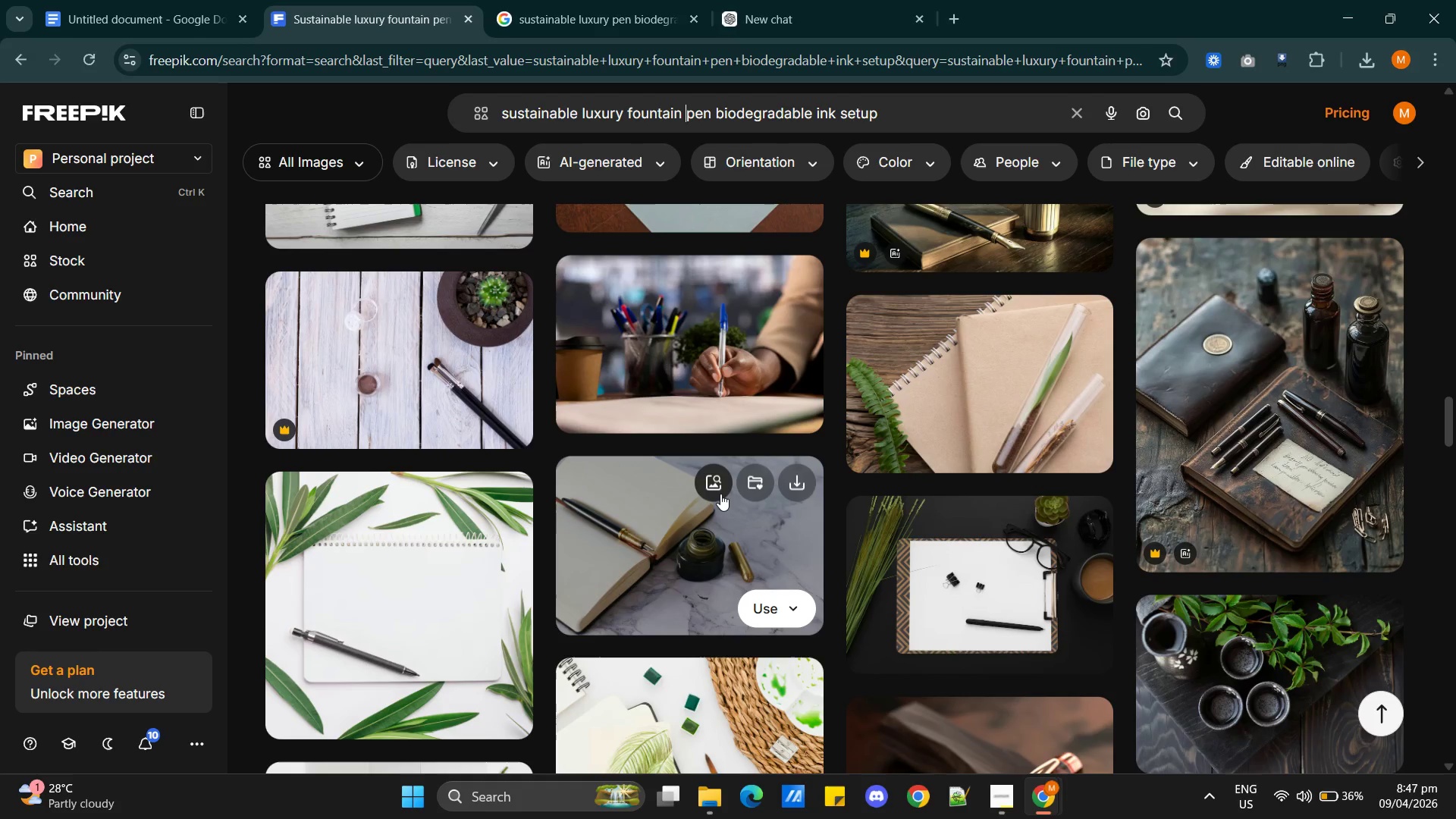 
left_click([767, 21])
 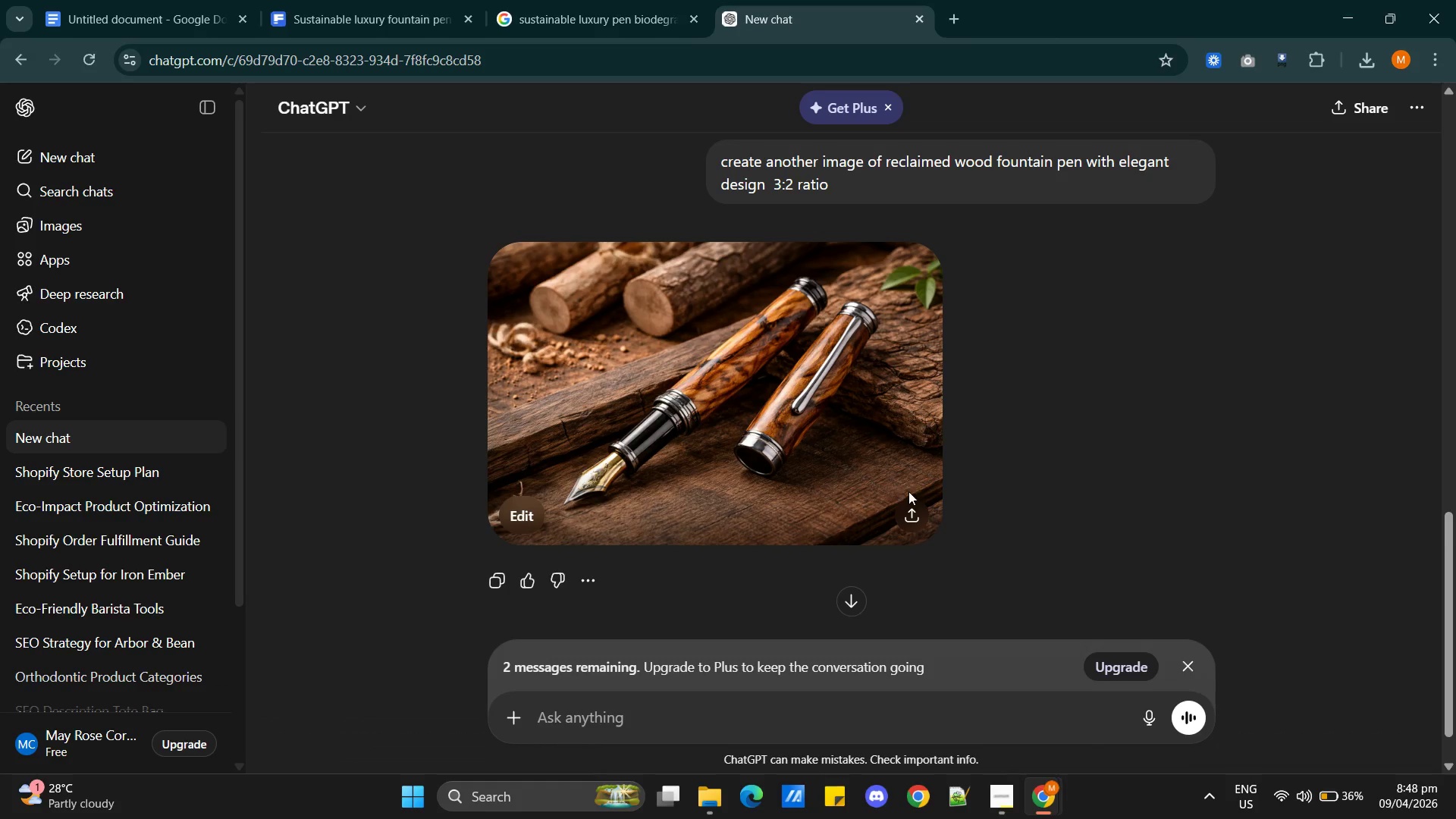 
scroll: coordinate [845, 472], scroll_direction: up, amount: 2.0
 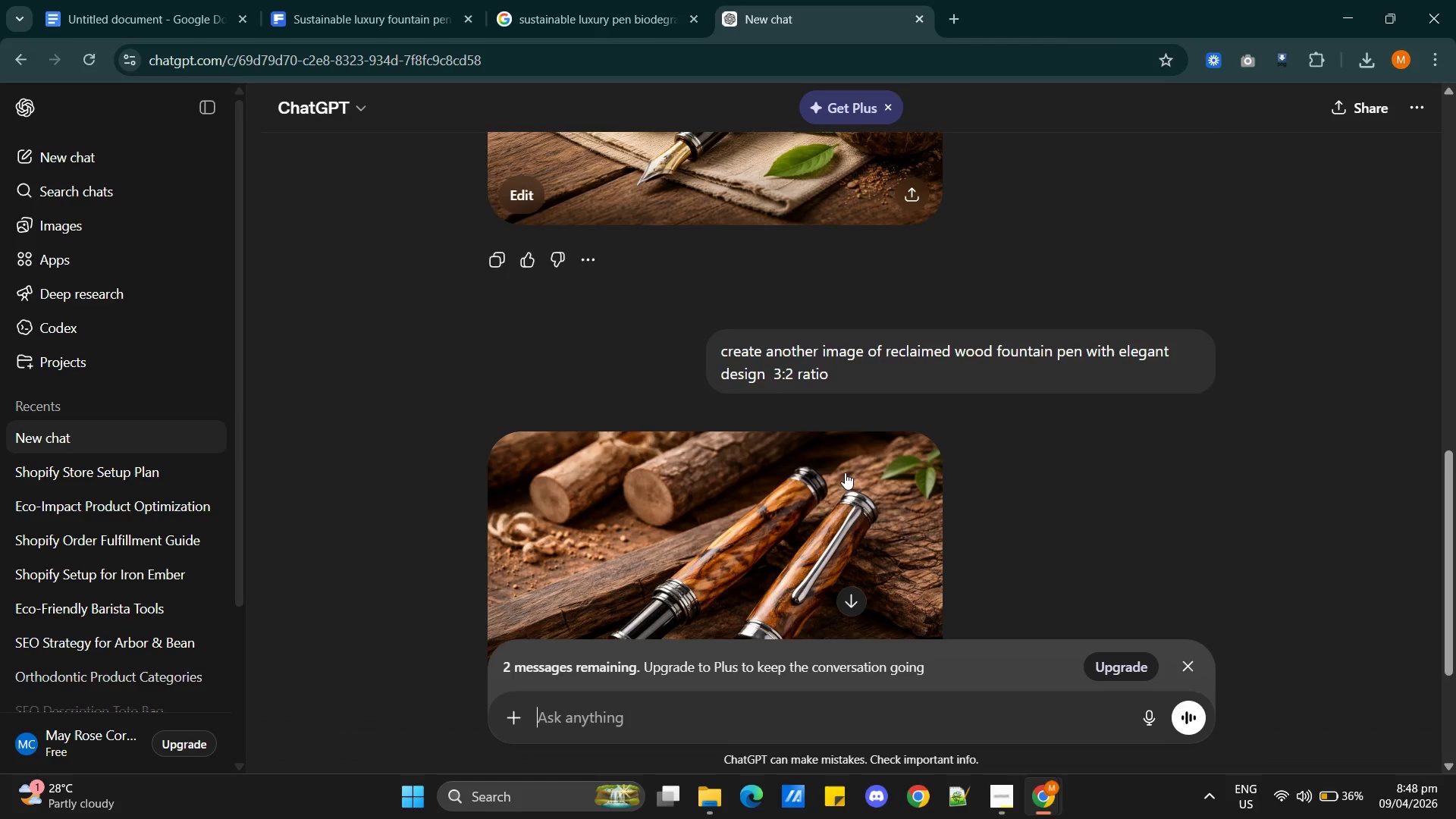 
scroll: coordinate [845, 472], scroll_direction: down, amount: 2.0
 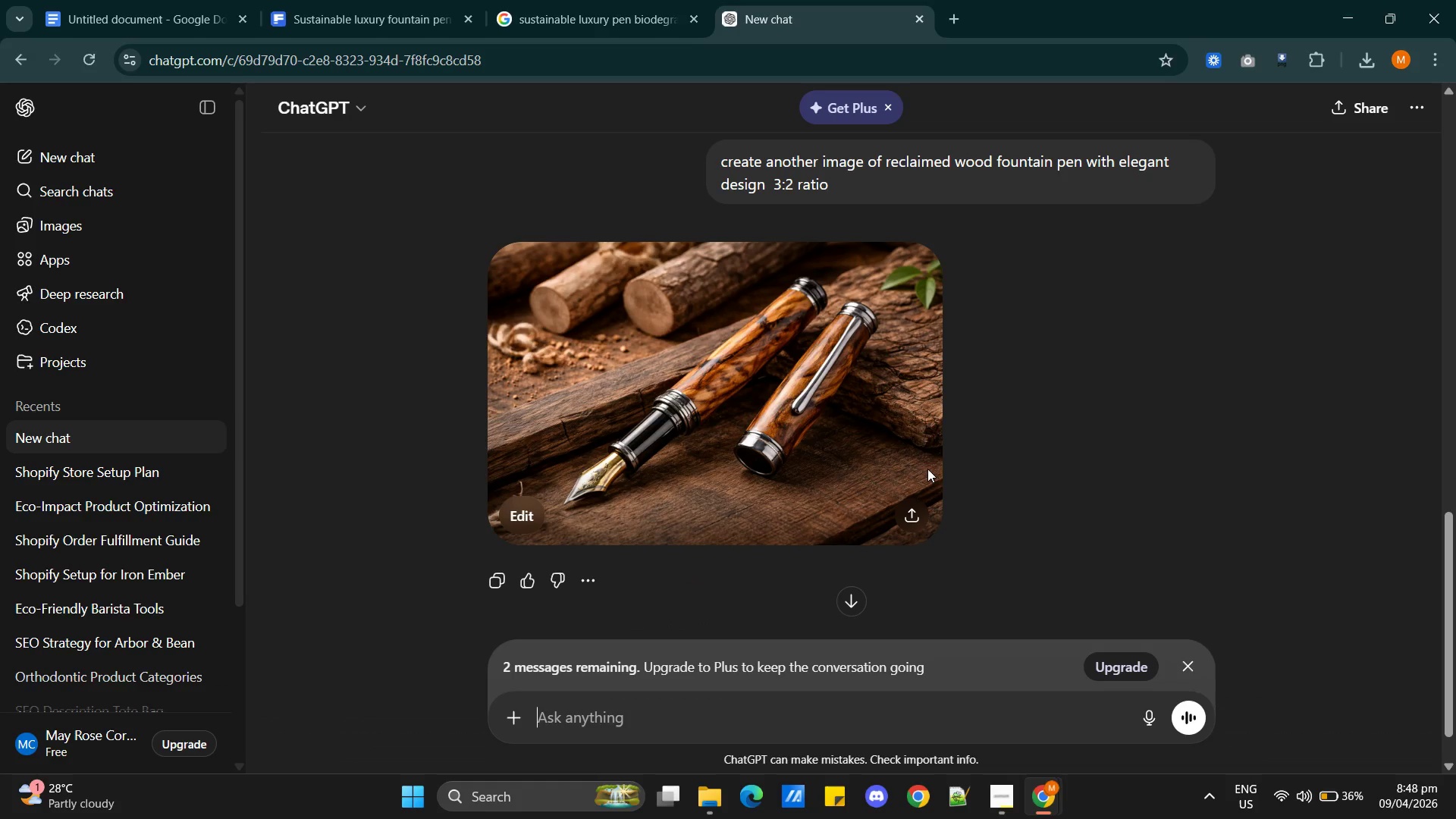 
scroll: coordinate [932, 469], scroll_direction: up, amount: 1.0
 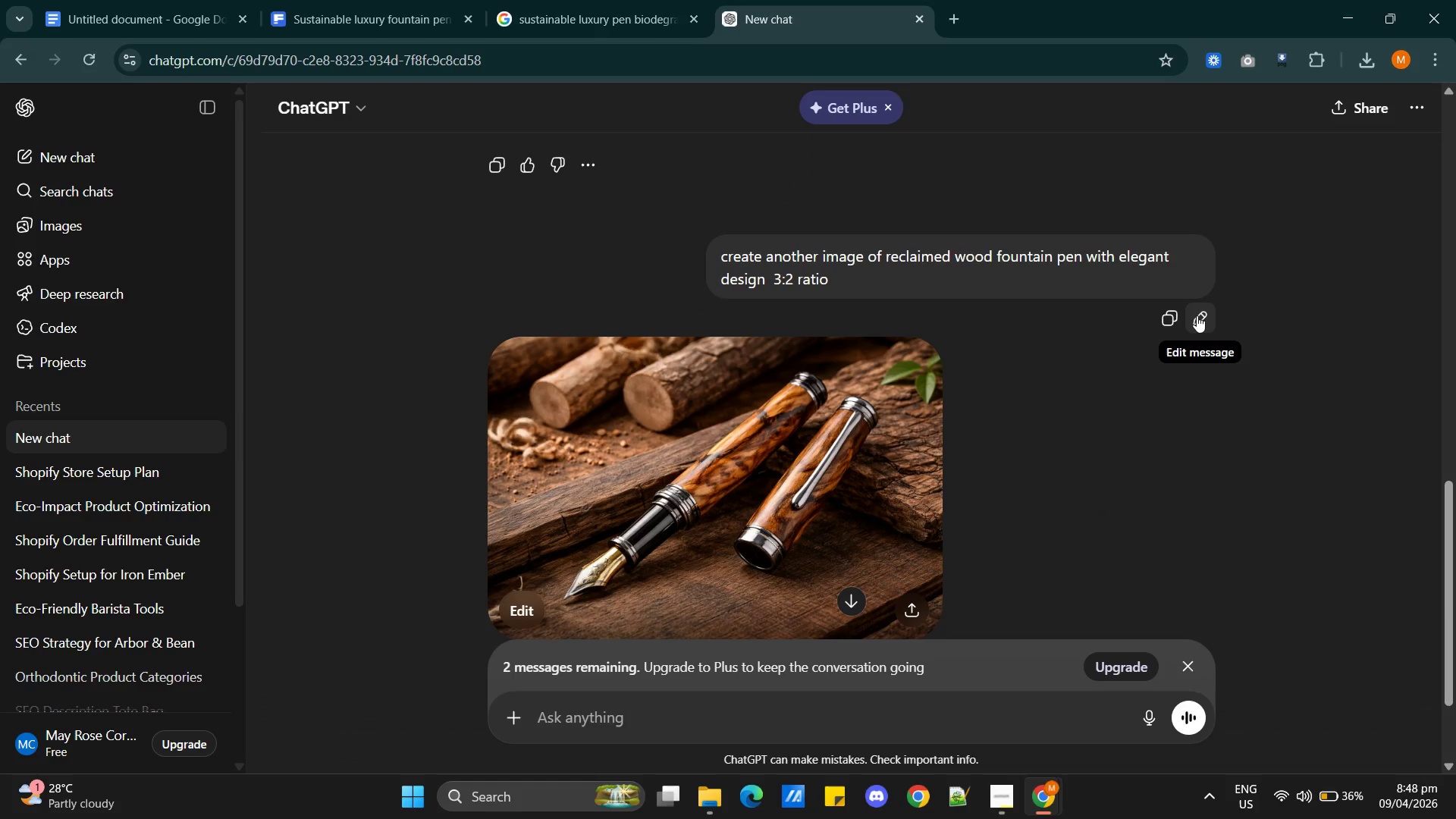 
left_click([1197, 315])
 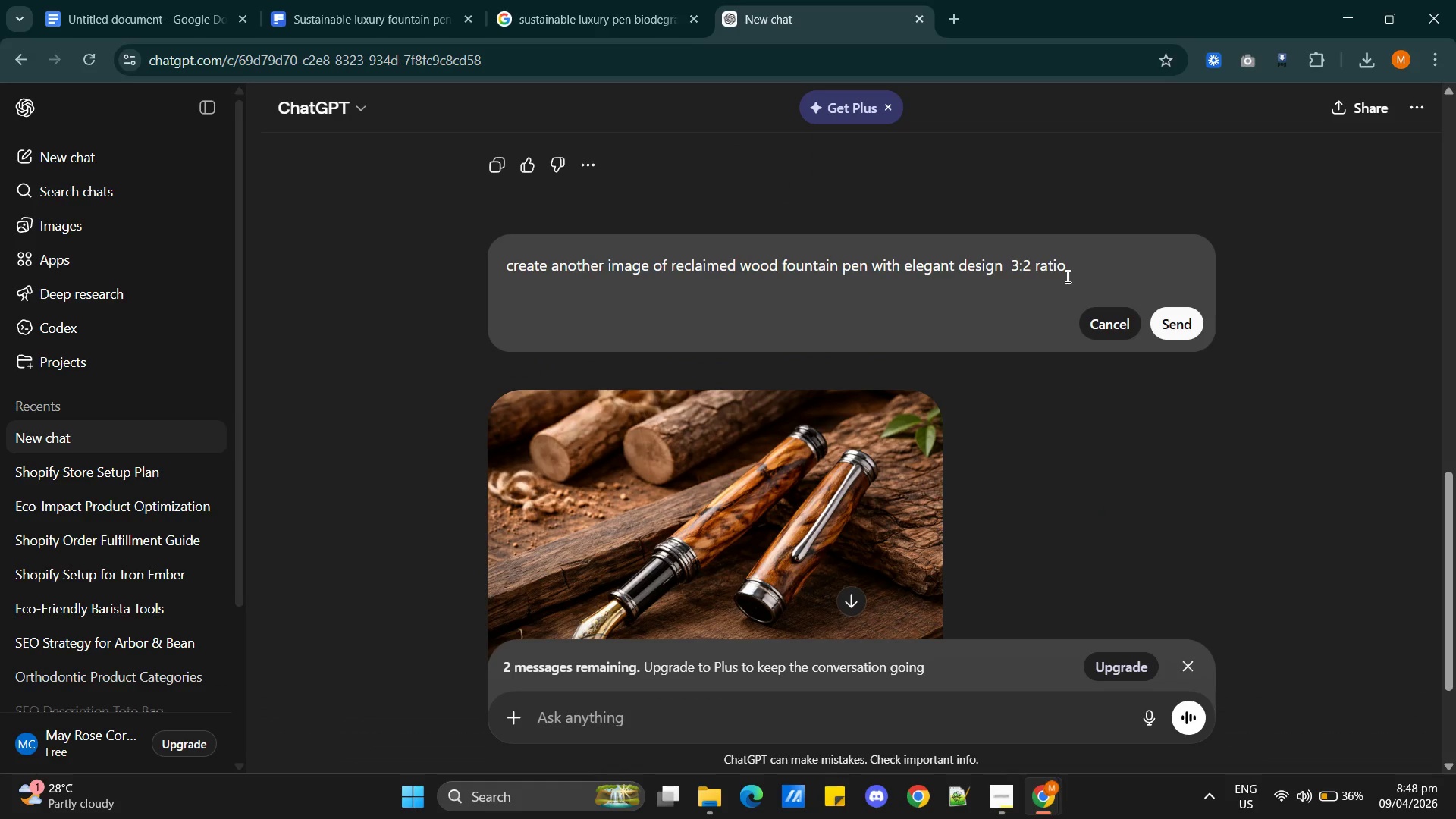 
left_click([1074, 266])
 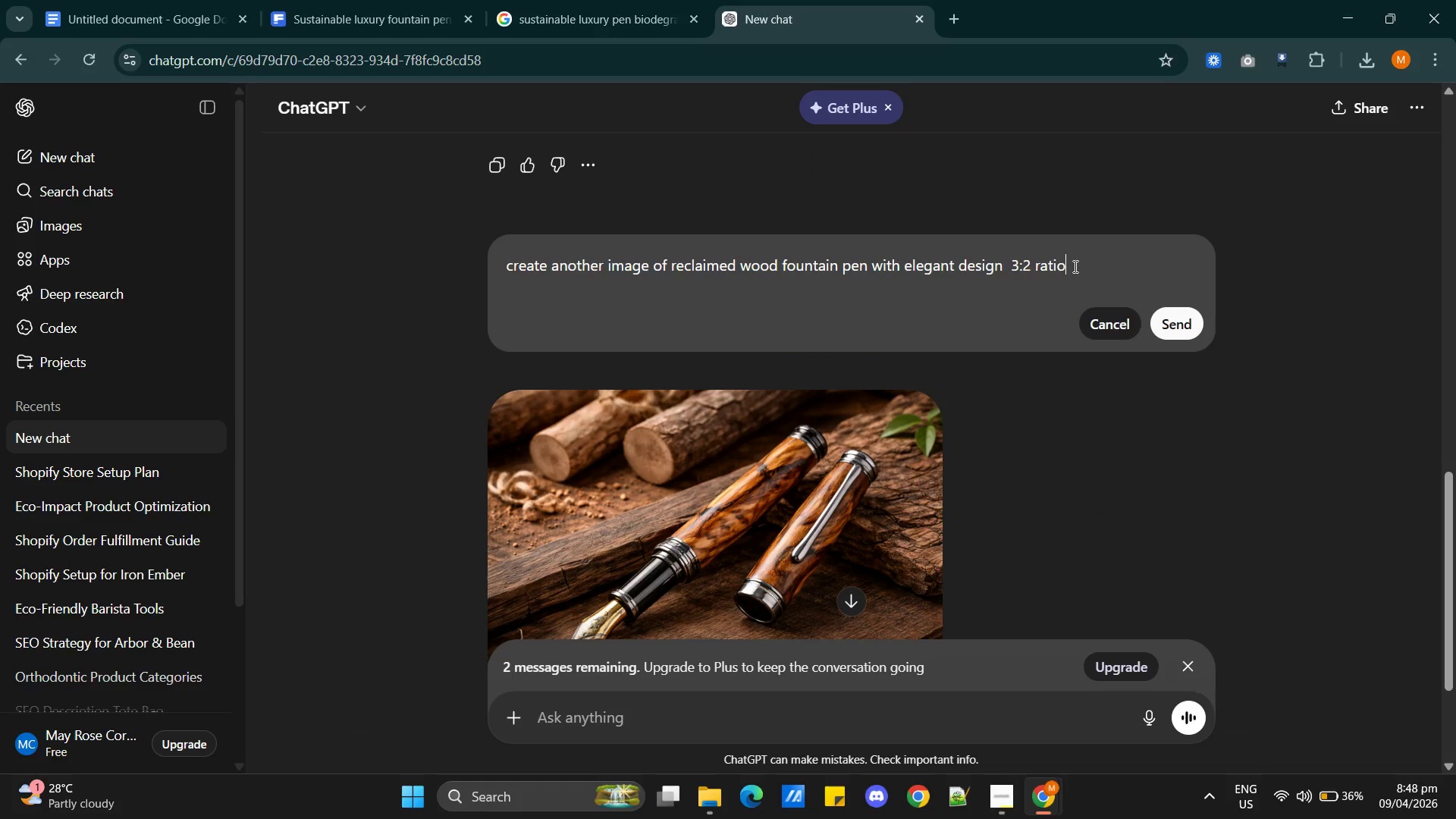 
type(, different setting, deffirent)
key(Backspace)
key(Backspace)
key(Backspace)
key(Backspace)
key(Backspace)
key(Backspace)
key(Backspace)
key(Backspace)
type(ifferent background, different position, different pen)
key(Backspace)
key(Backspace)
key(Backspace)
key(Backspace)
type( fountain pain)
key(Backspace)
key(Backspace)
key(Backspace)
type(en style bu )
key(Backspace)
type(t still wood finish)
 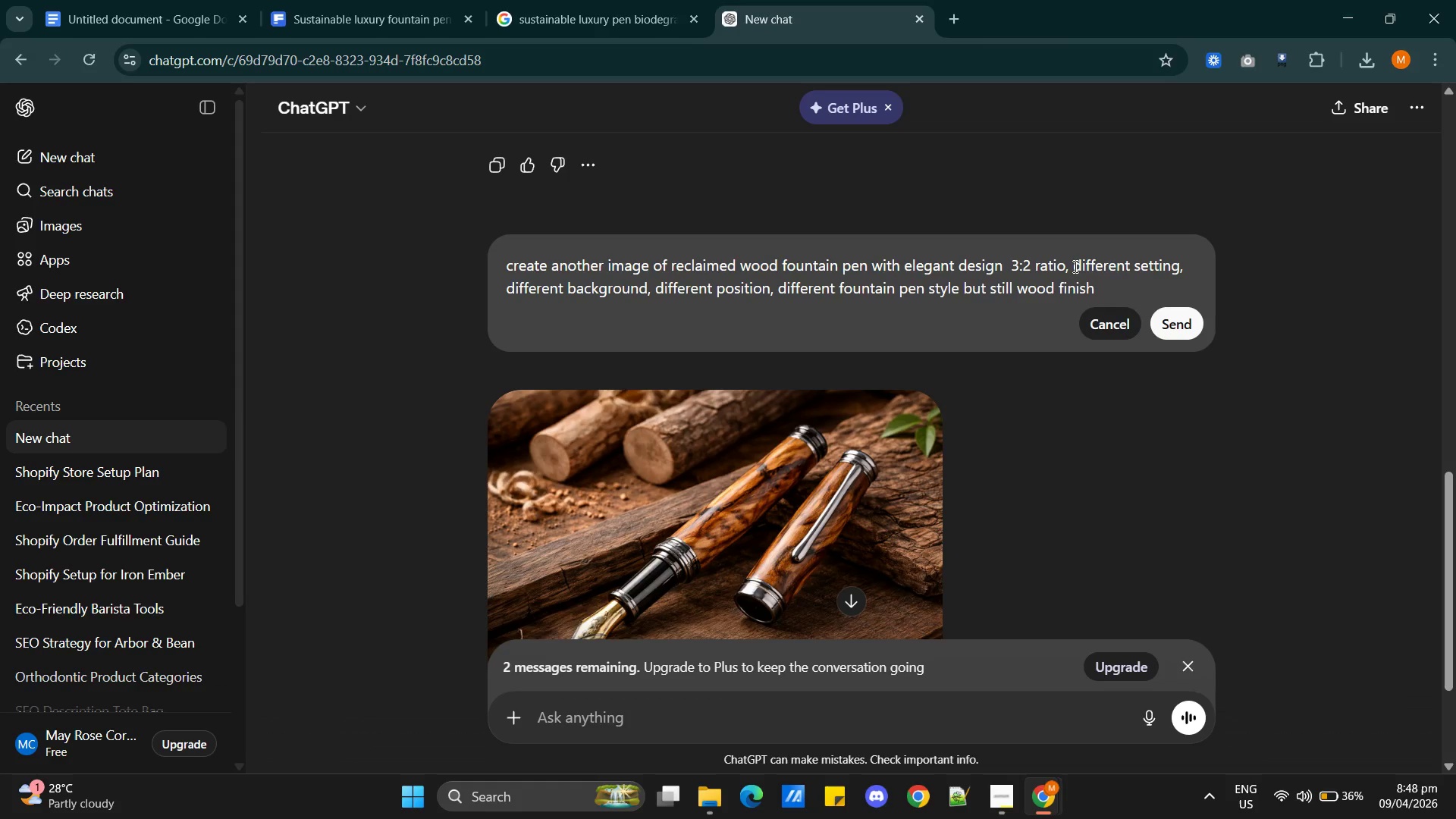 
key(Enter)
 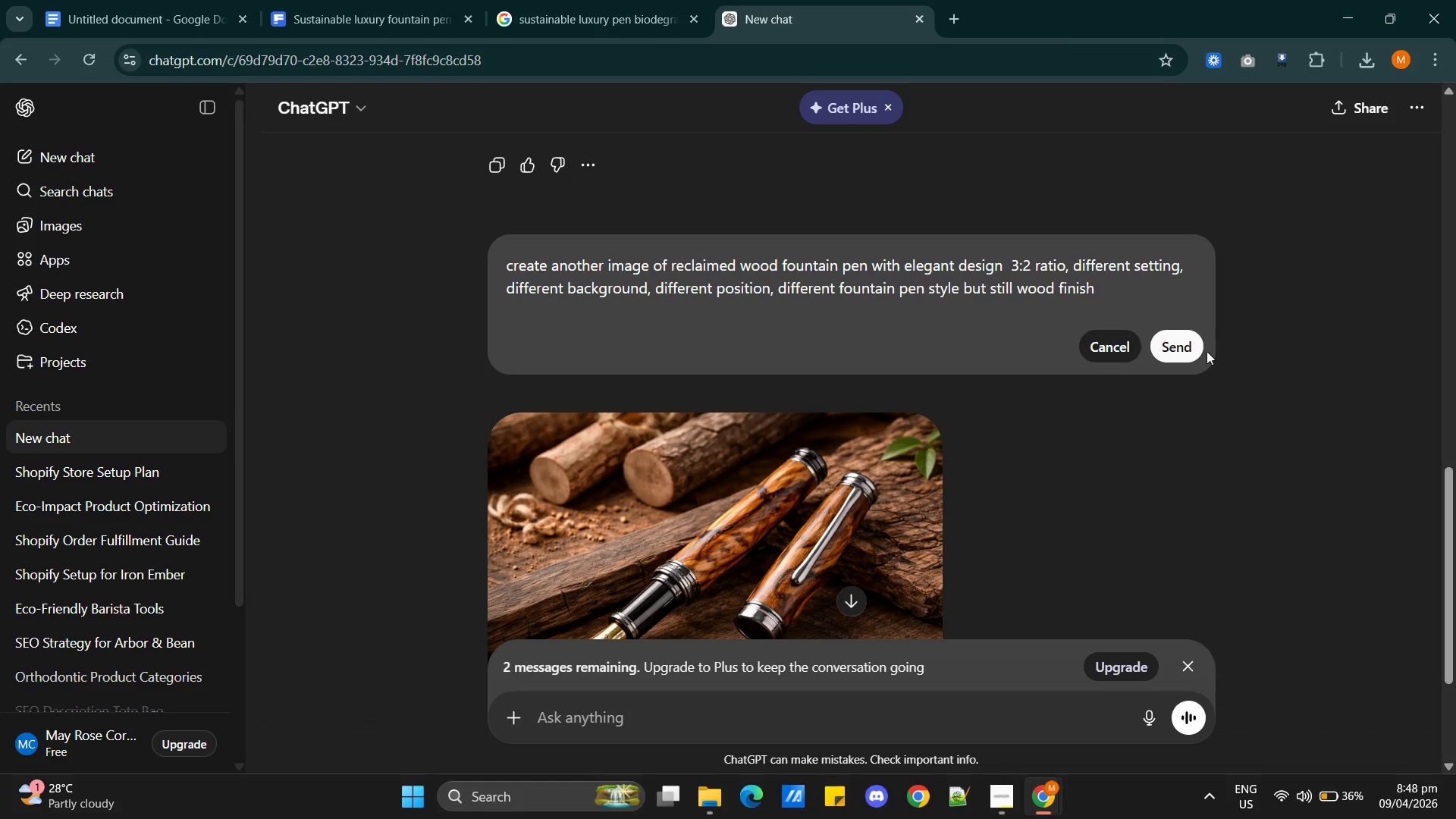 
left_click([1174, 348])
 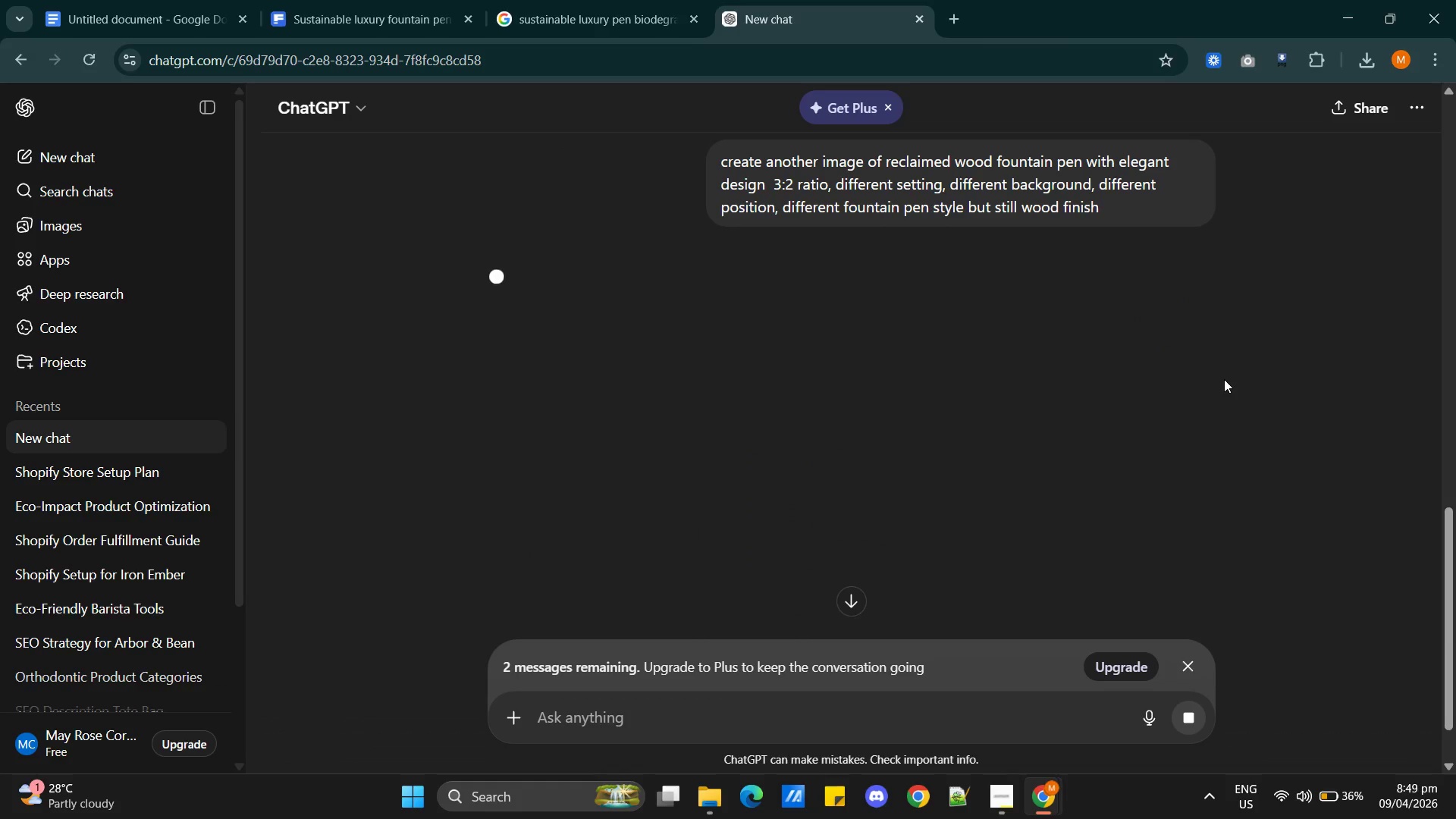 
wait(8.11)
 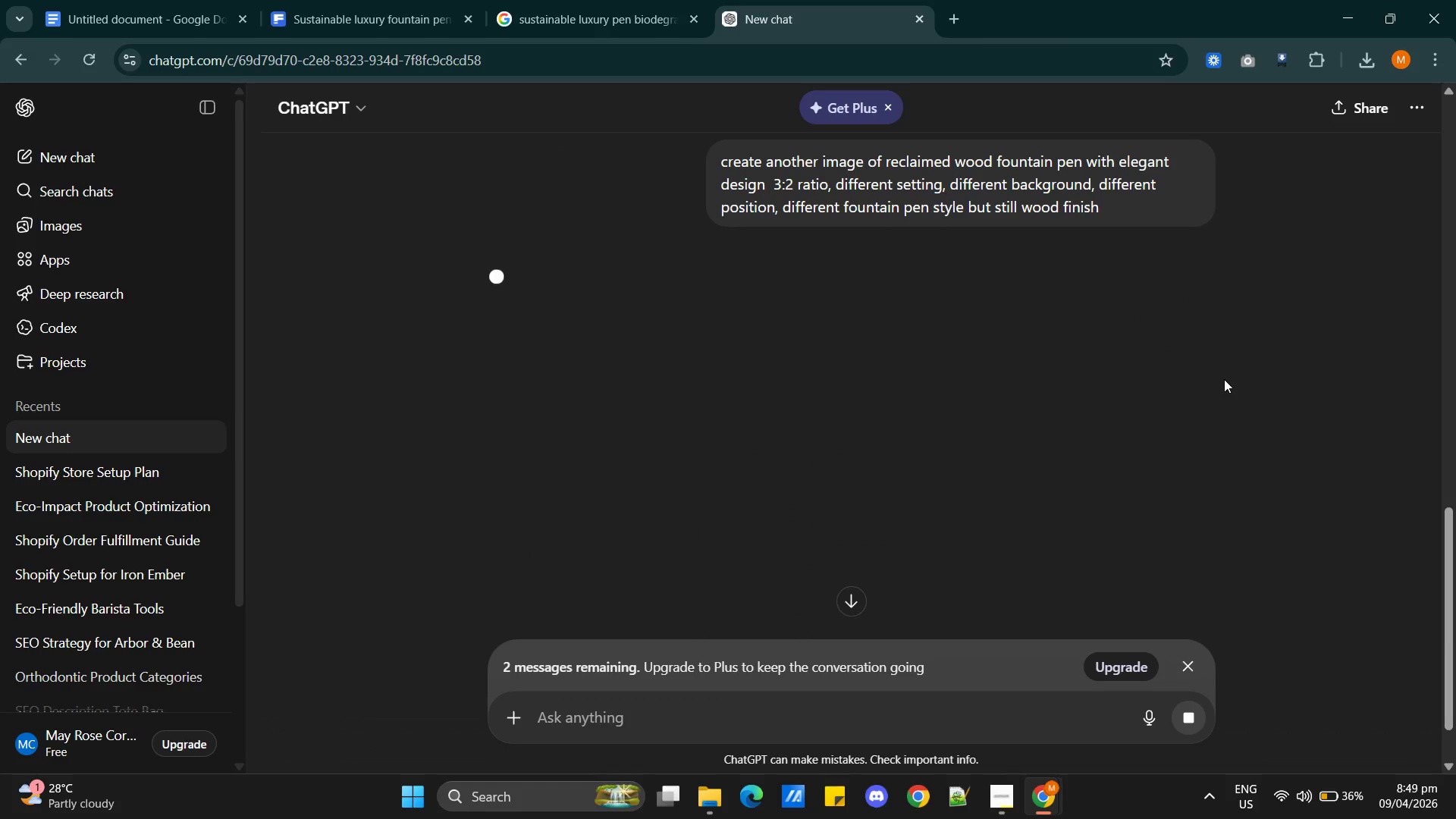 
left_click([564, 11])
 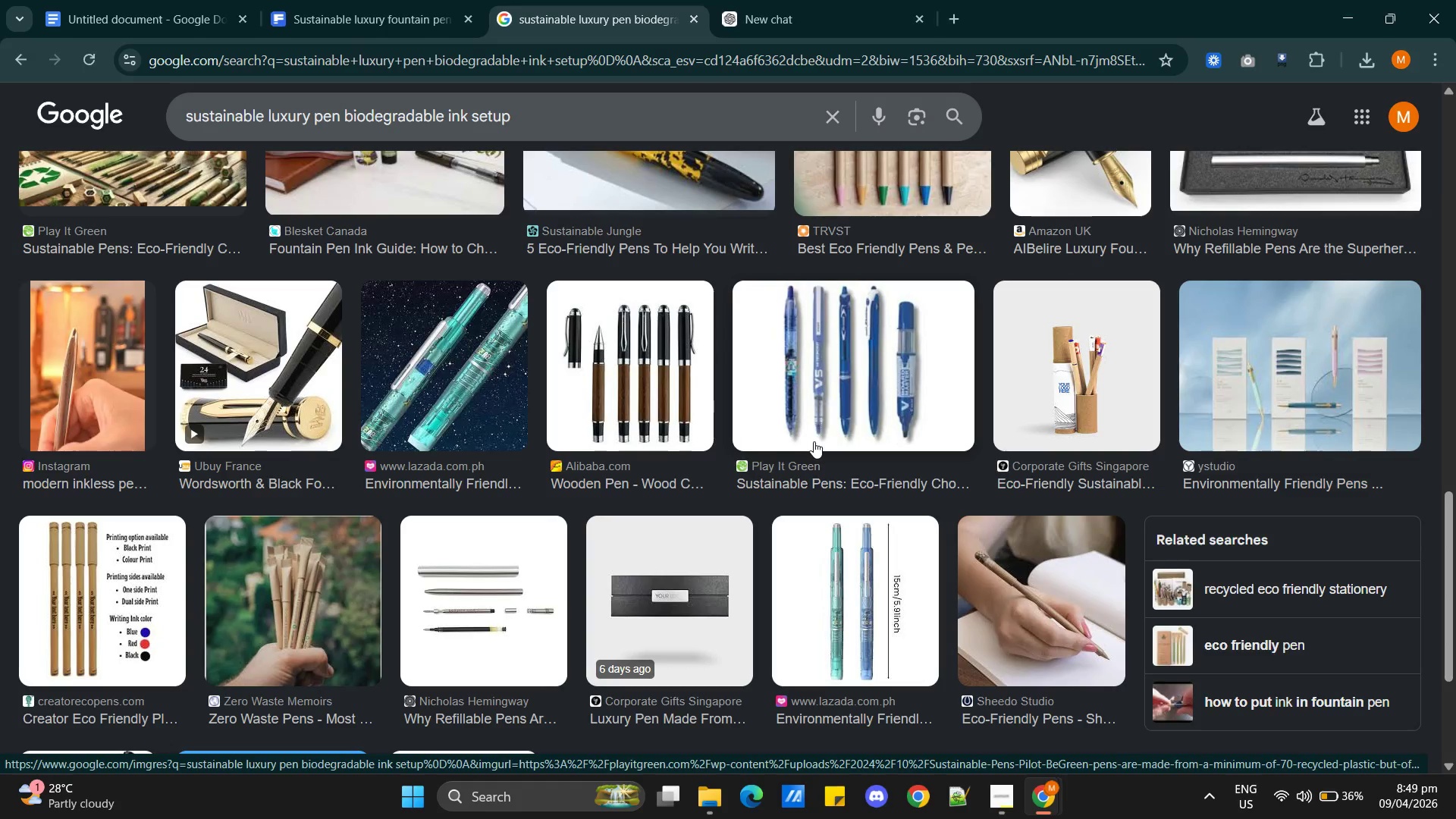 
wait(15.86)
 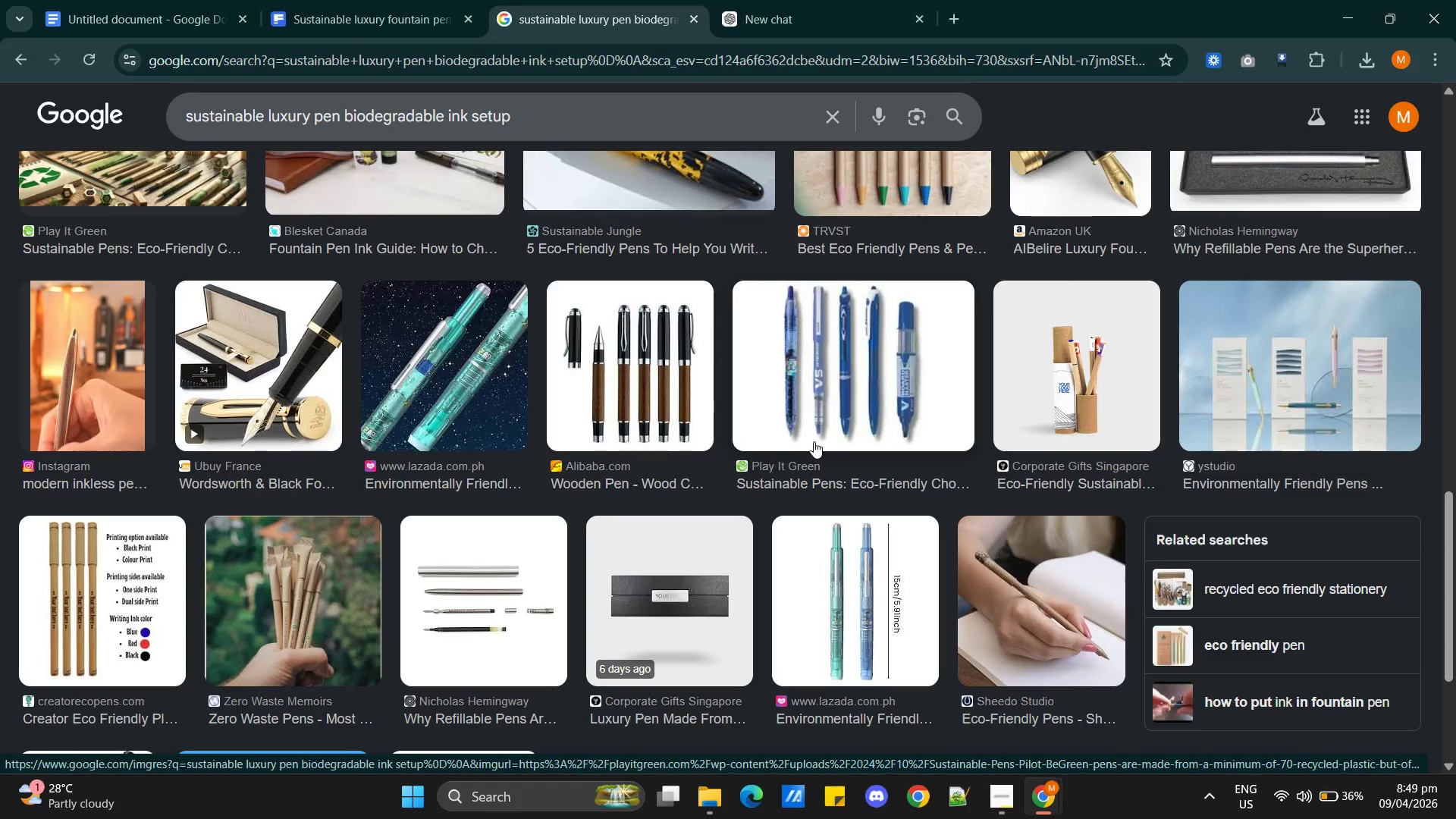 
left_click([786, 24])
 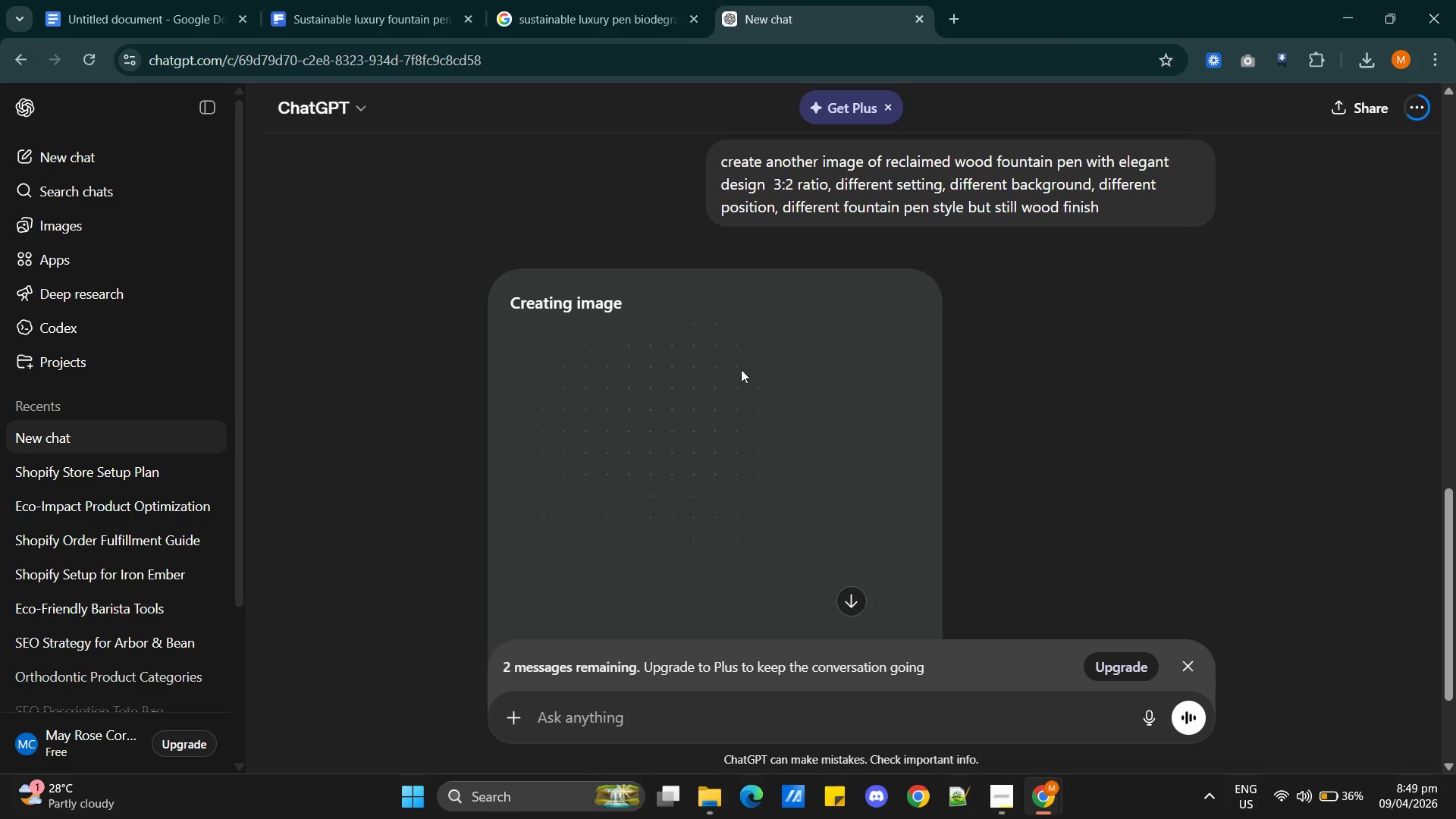 
scroll: coordinate [803, 434], scroll_direction: down, amount: 1.0
 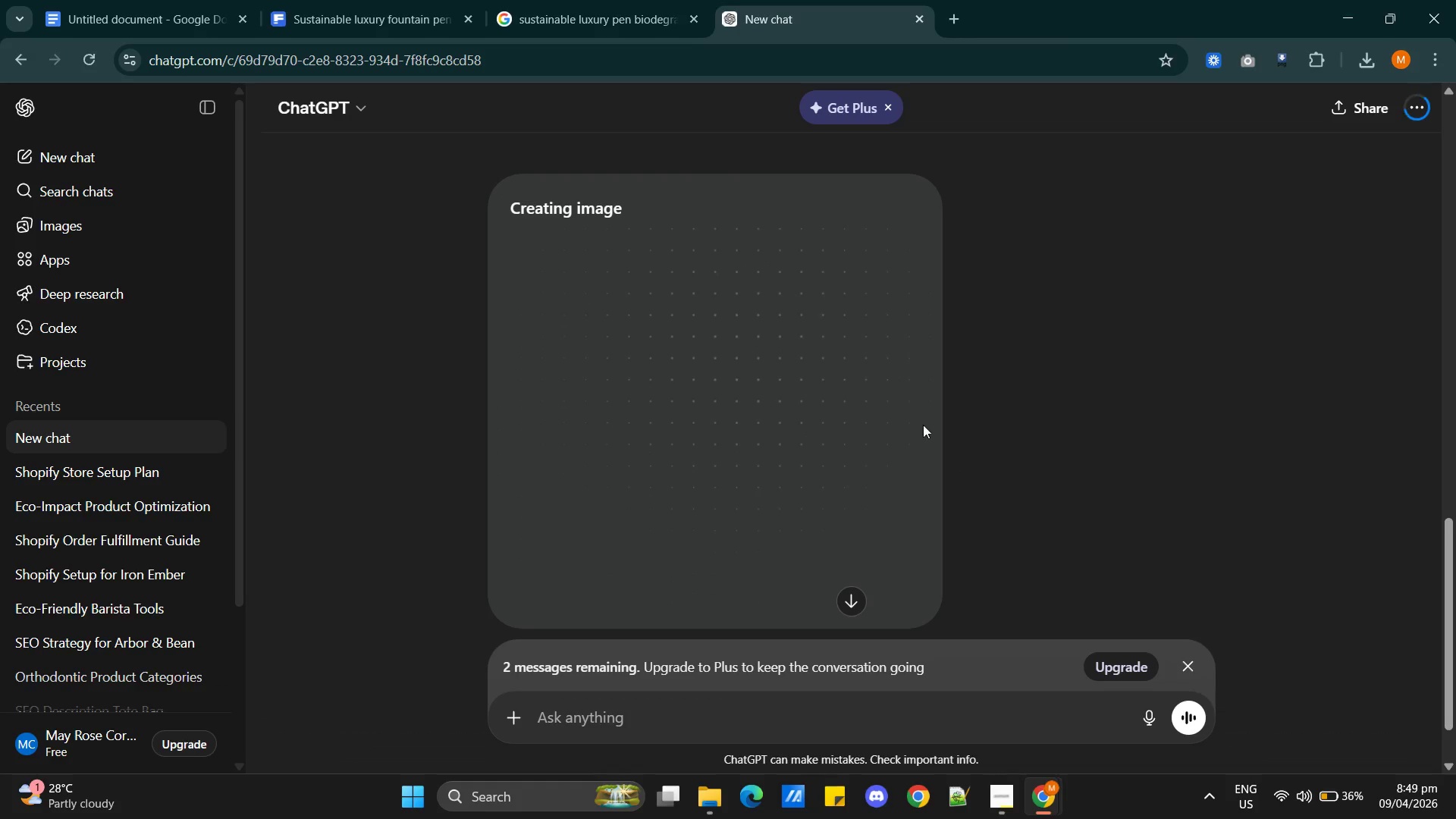 
scroll: coordinate [915, 407], scroll_direction: up, amount: 1.0
 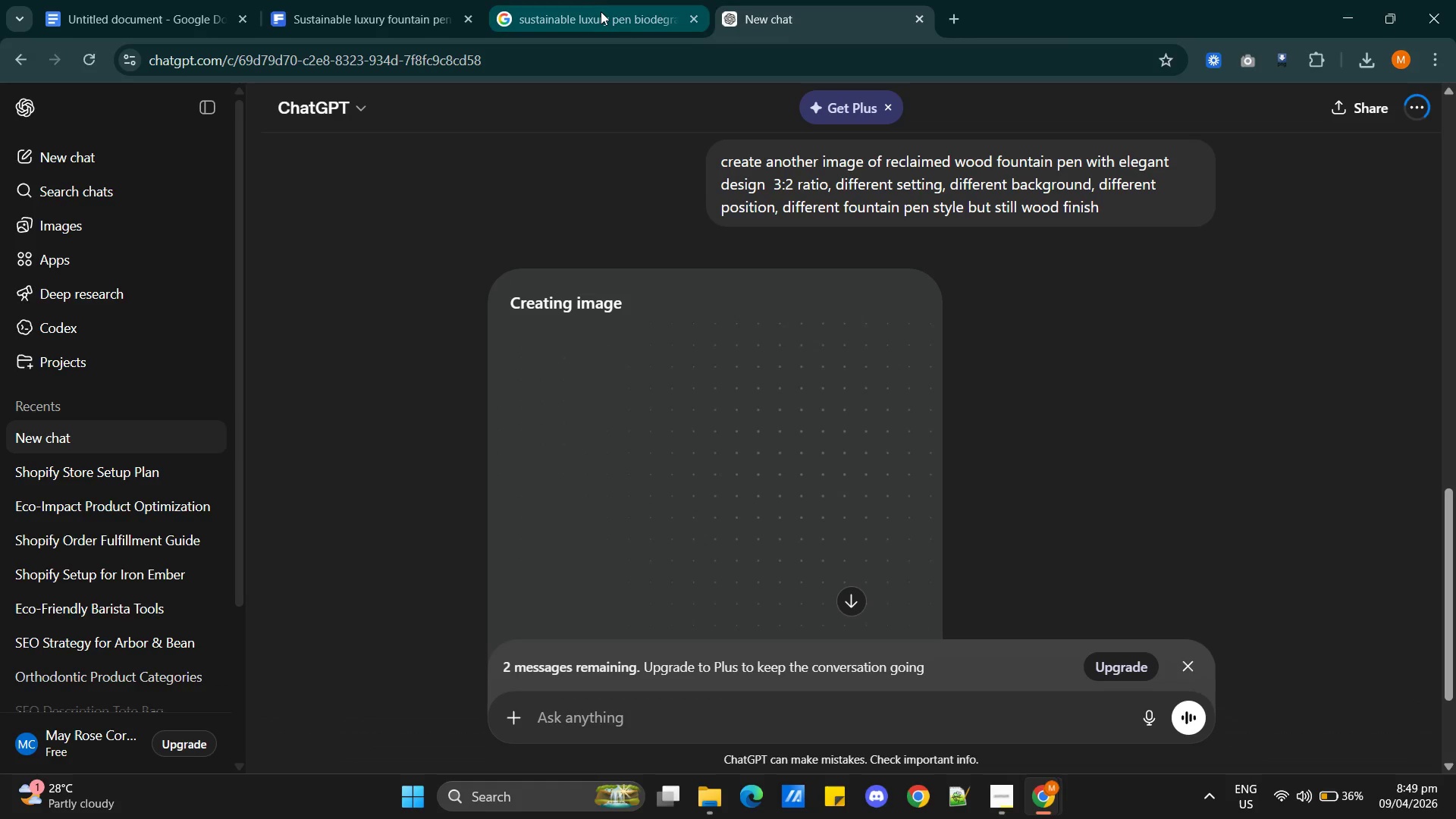 
left_click([598, 12])
 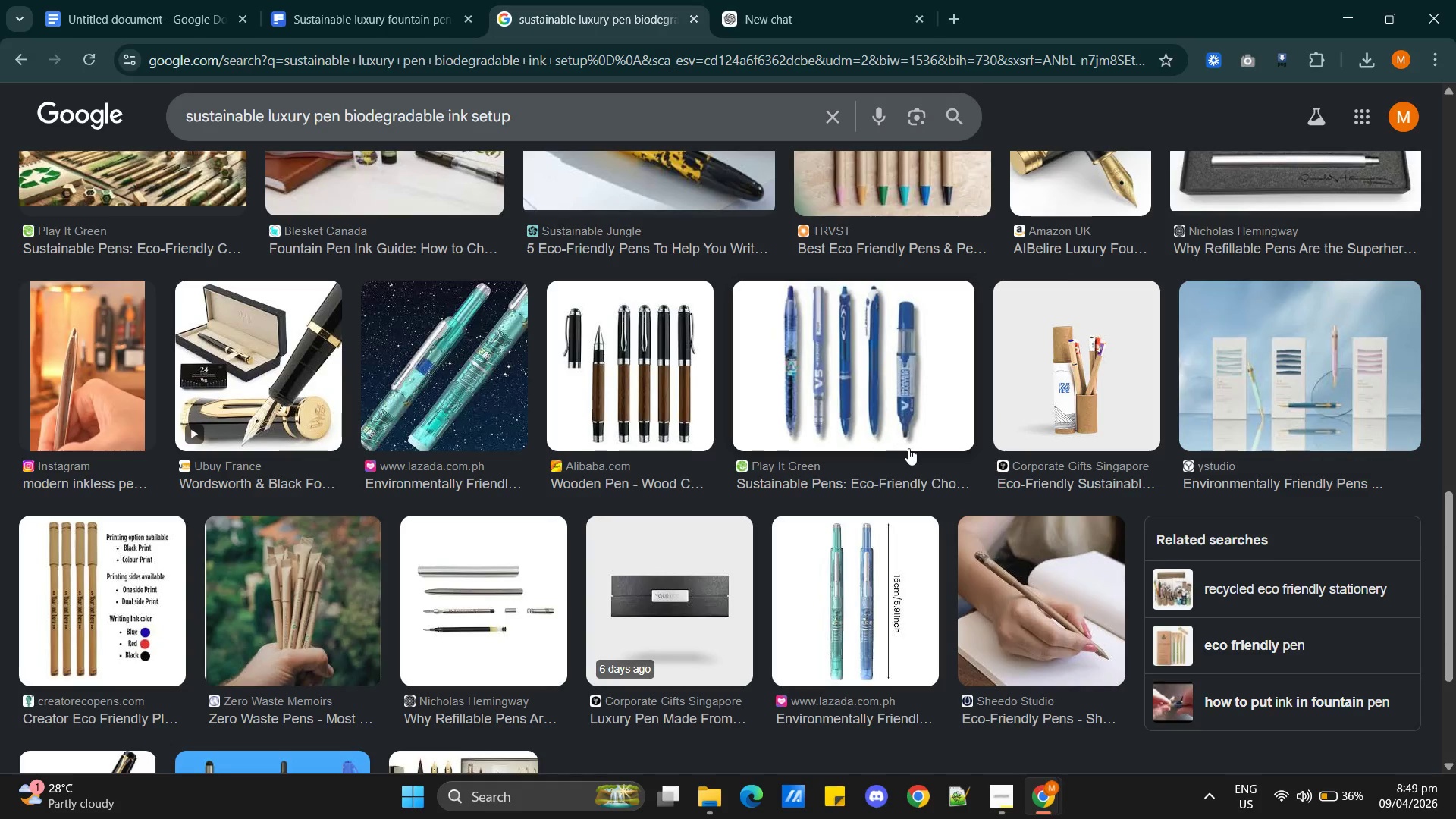 
scroll: coordinate [906, 434], scroll_direction: down, amount: 6.0
 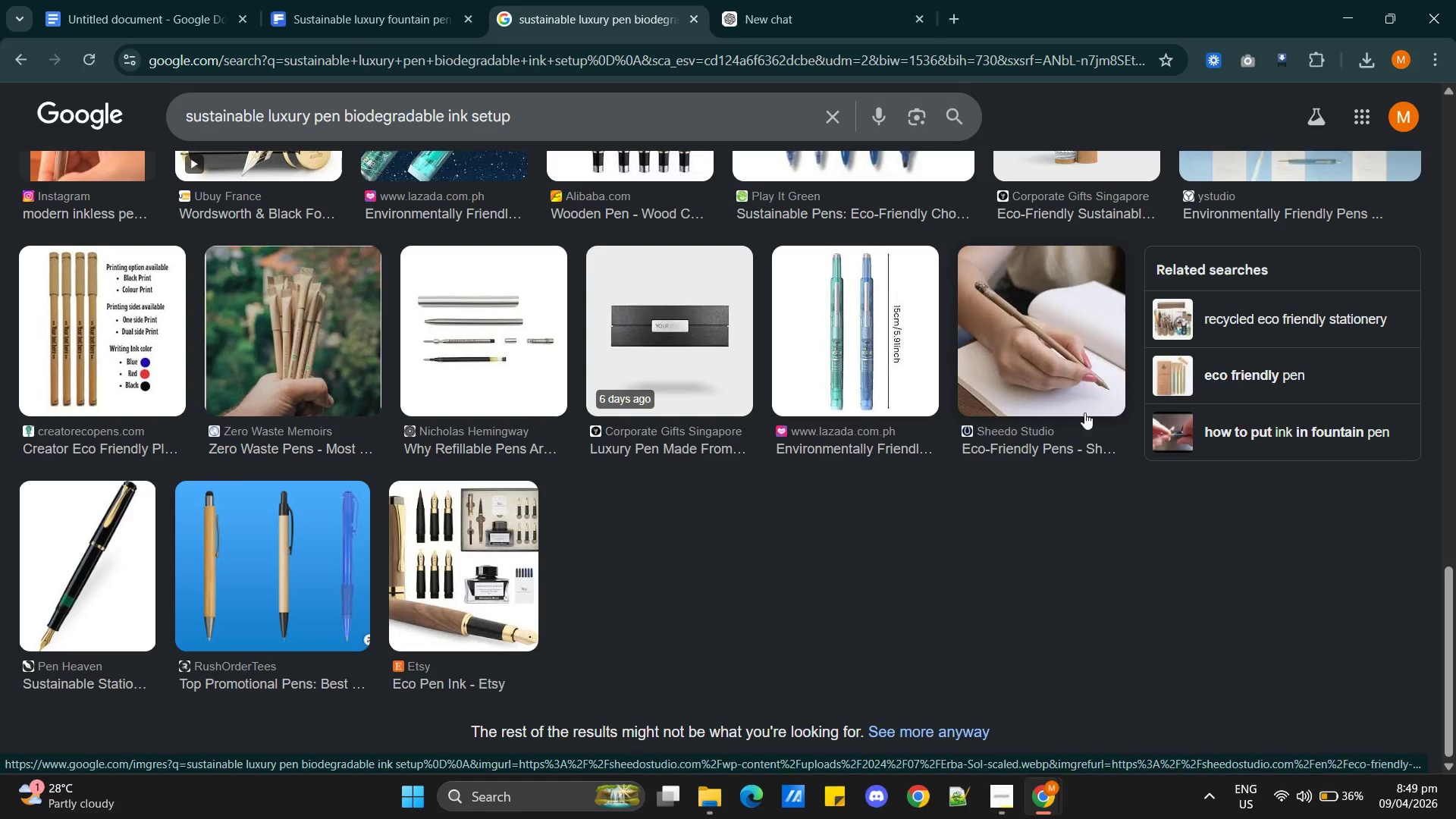 
wait(6.86)
 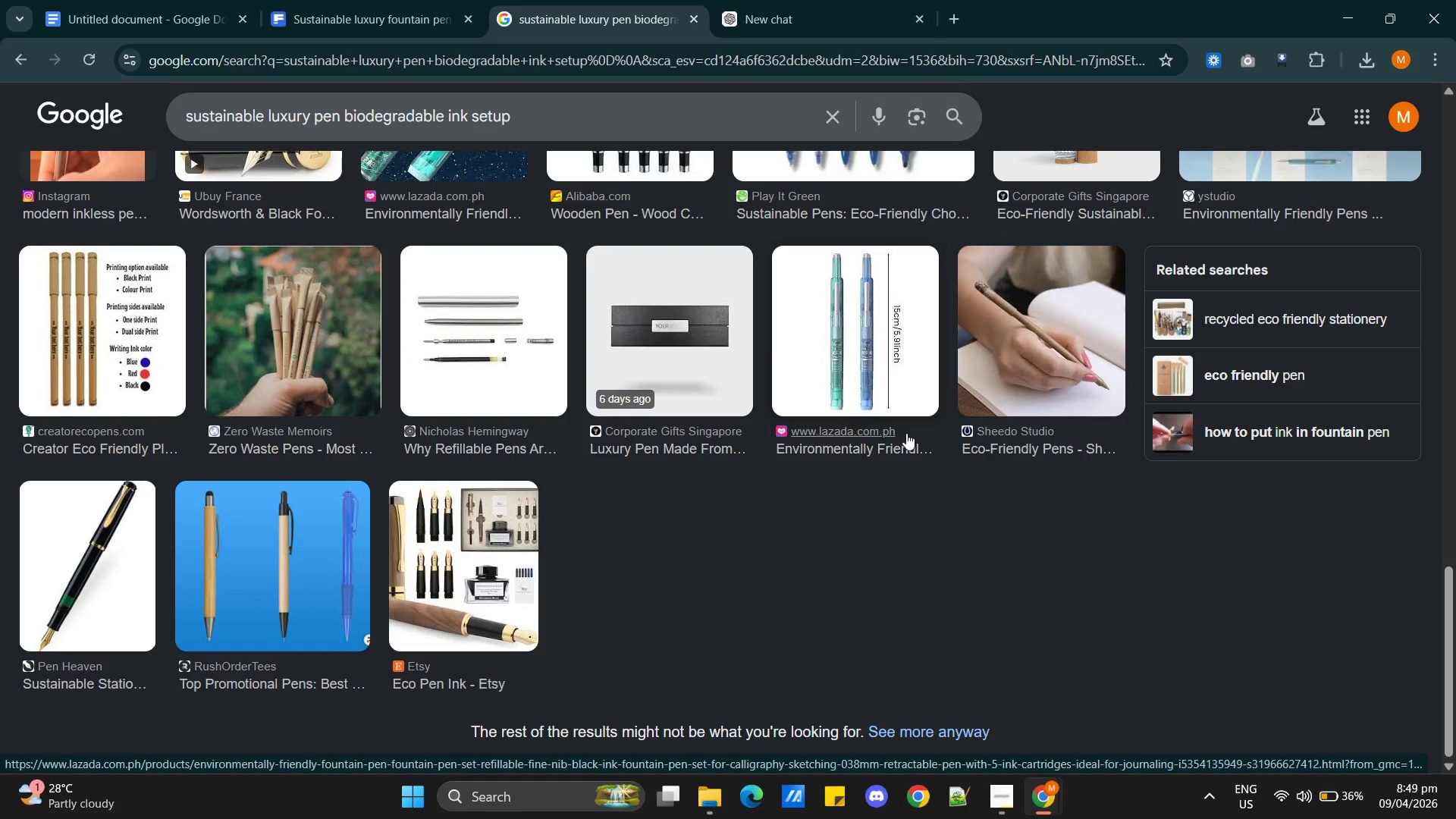 
left_click([384, 24])
 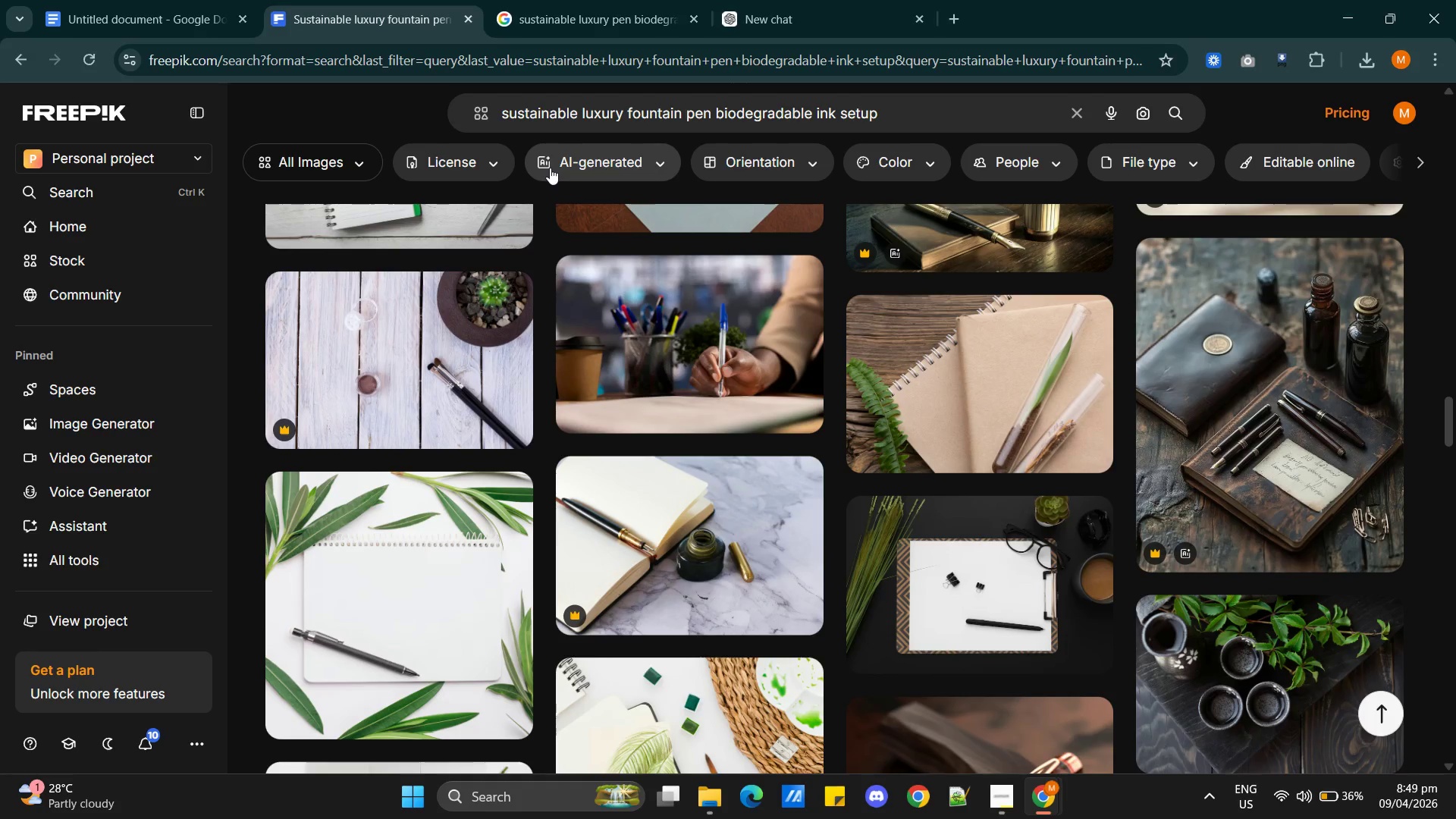 
left_click([567, 20])
 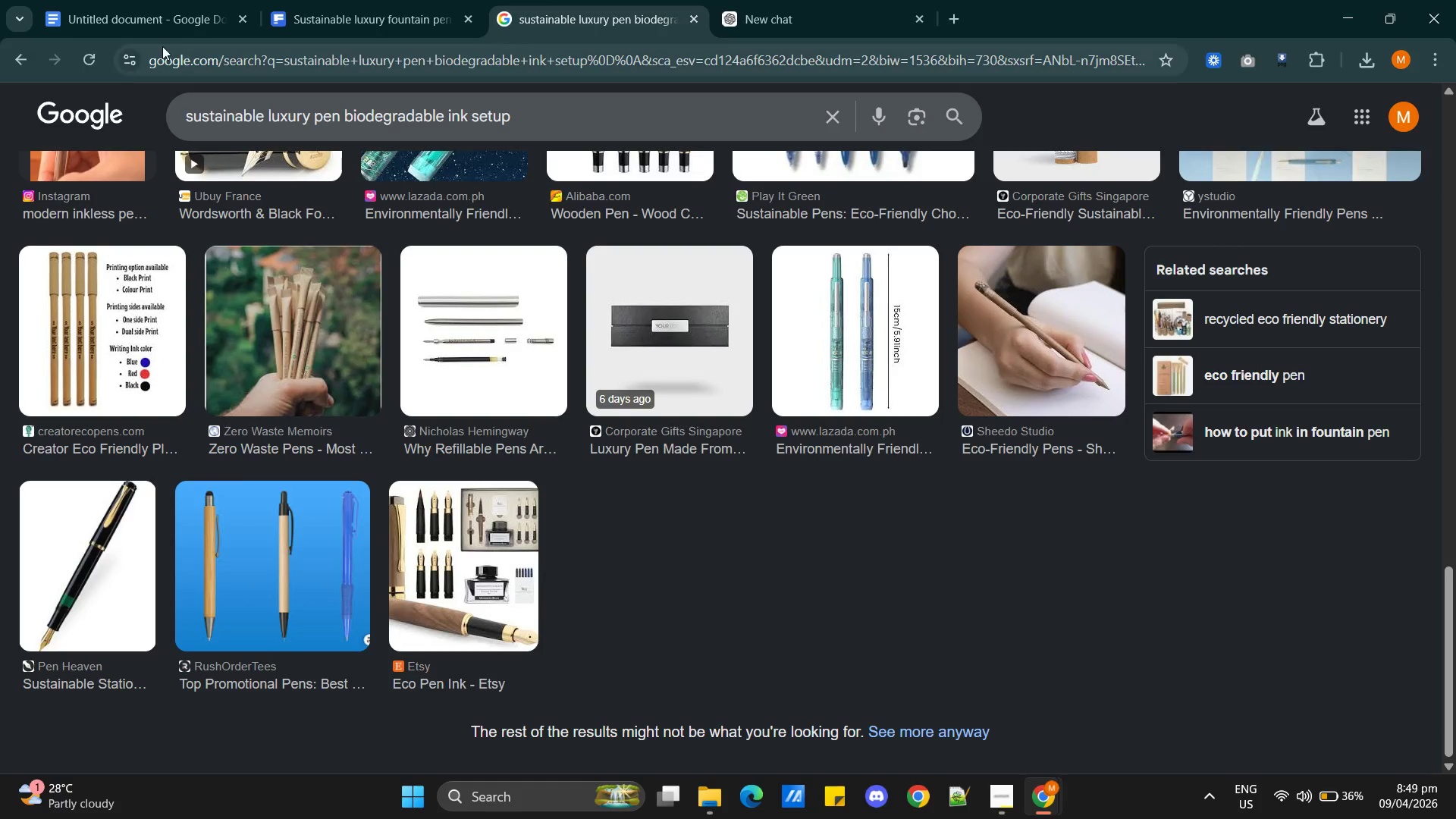 
left_click([136, 24])
 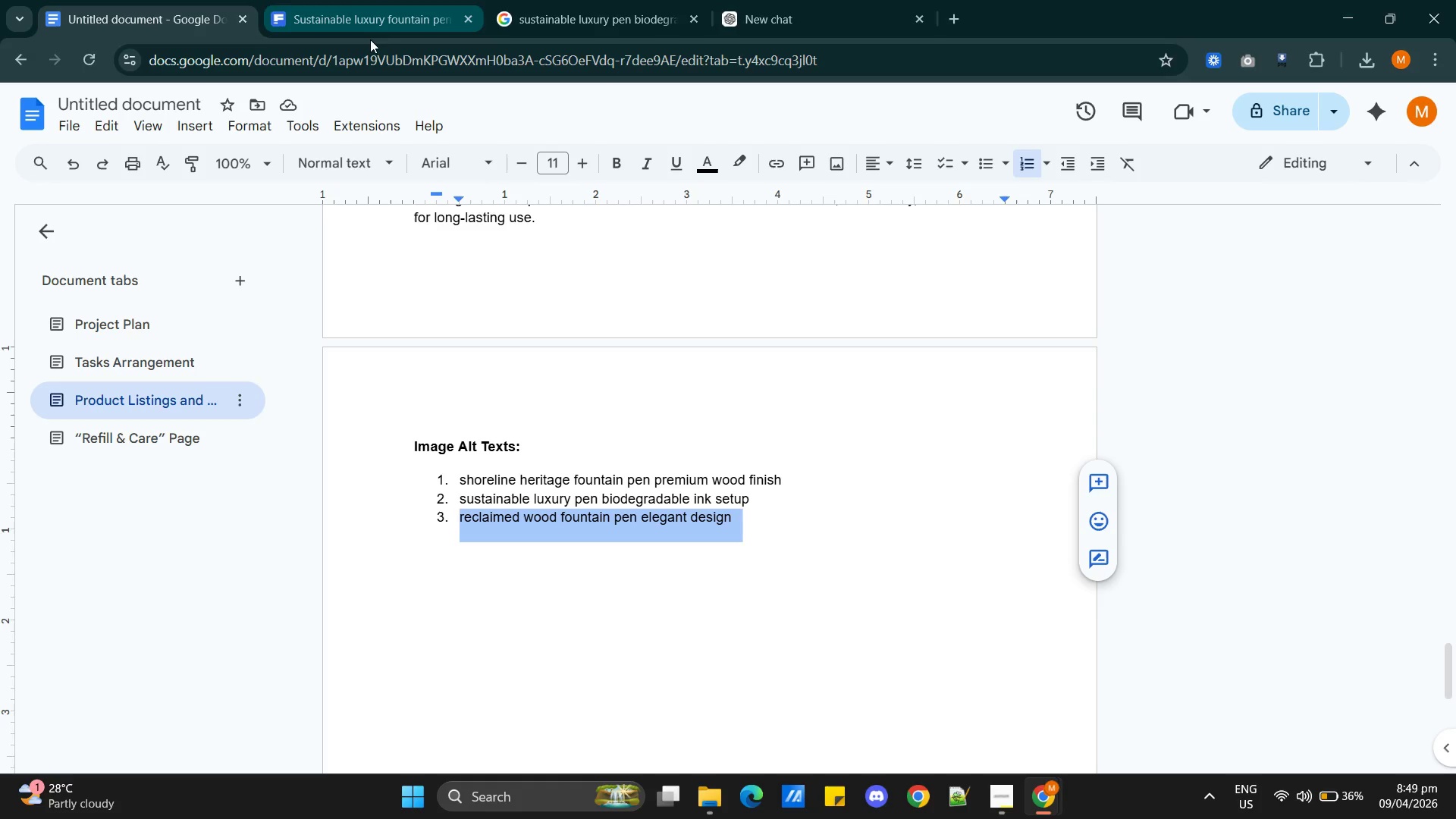 
scroll: coordinate [591, 456], scroll_direction: up, amount: 14.0
 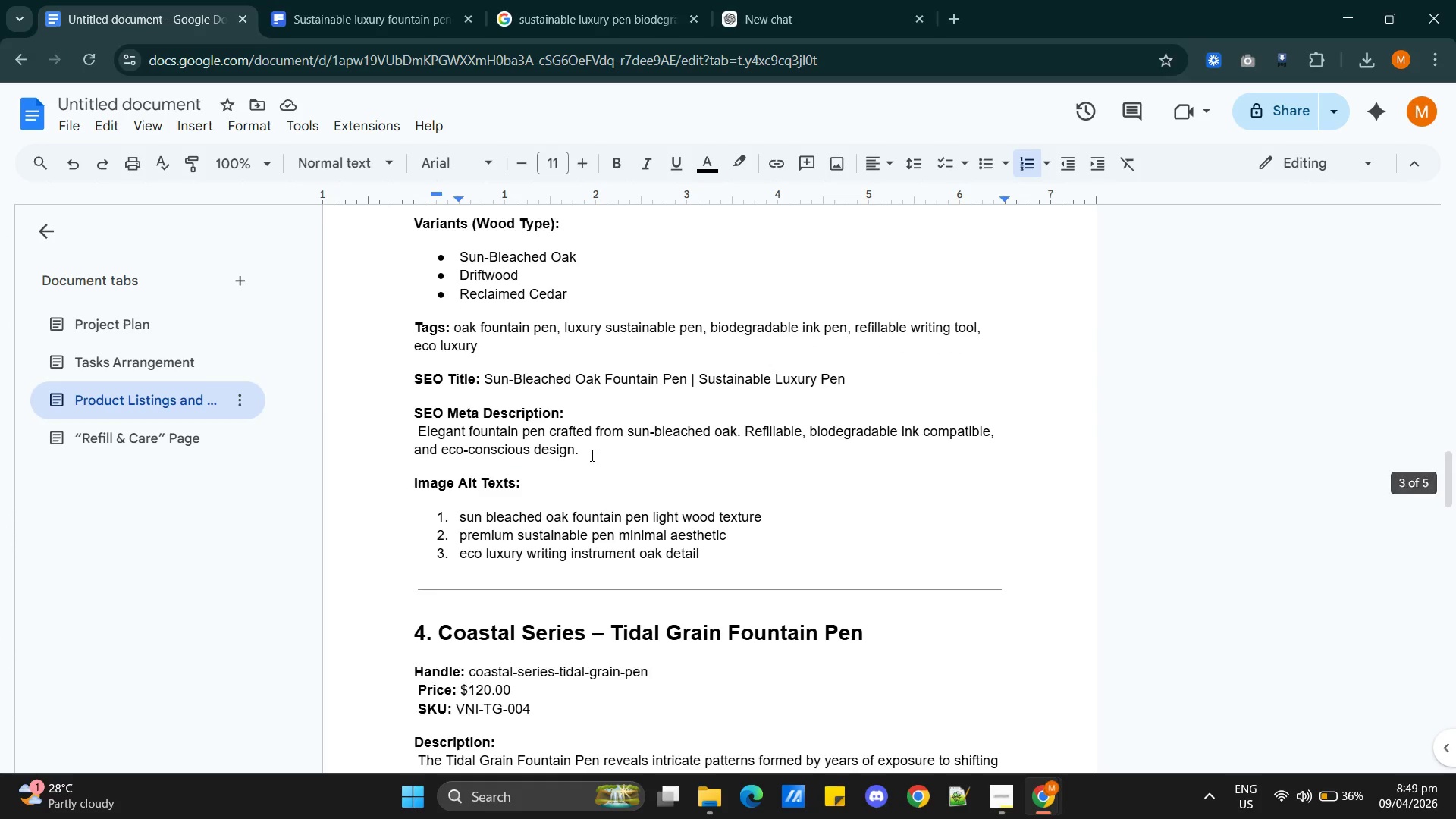 
scroll: coordinate [591, 455], scroll_direction: down, amount: 1.0
 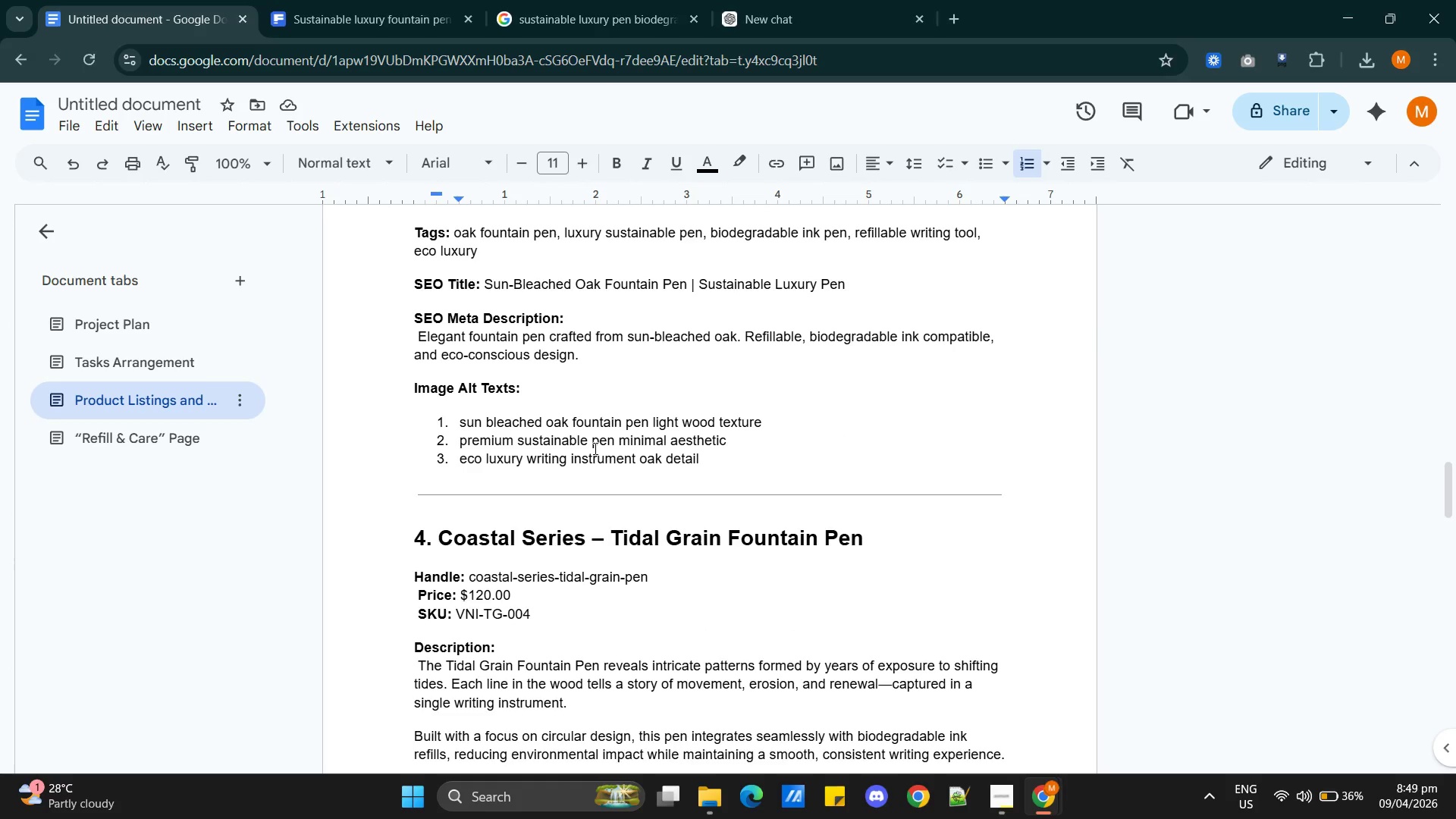 
left_click([789, 14])
 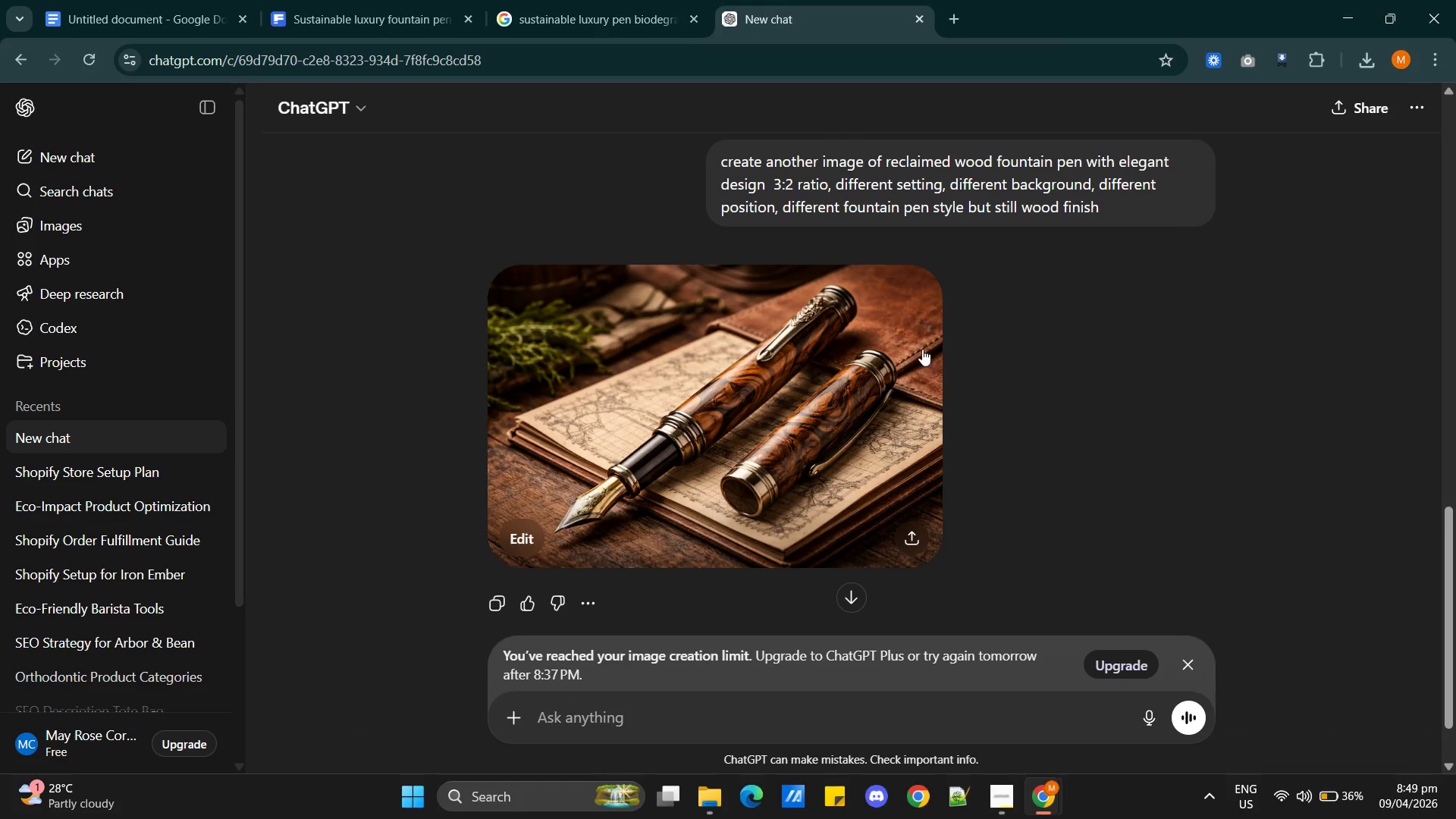 
scroll: coordinate [998, 378], scroll_direction: up, amount: 4.0
 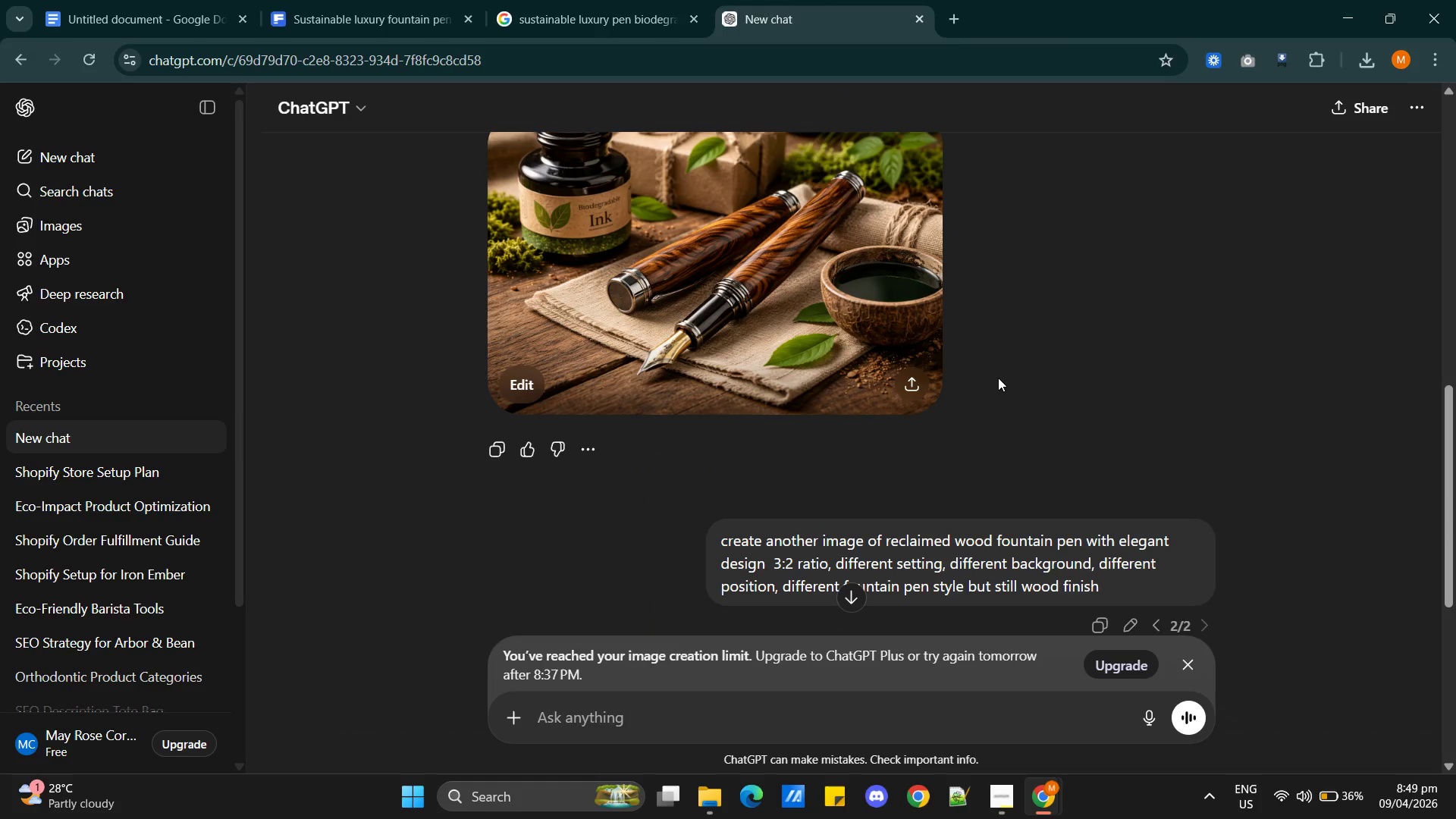 
scroll: coordinate [817, 359], scroll_direction: down, amount: 5.0
 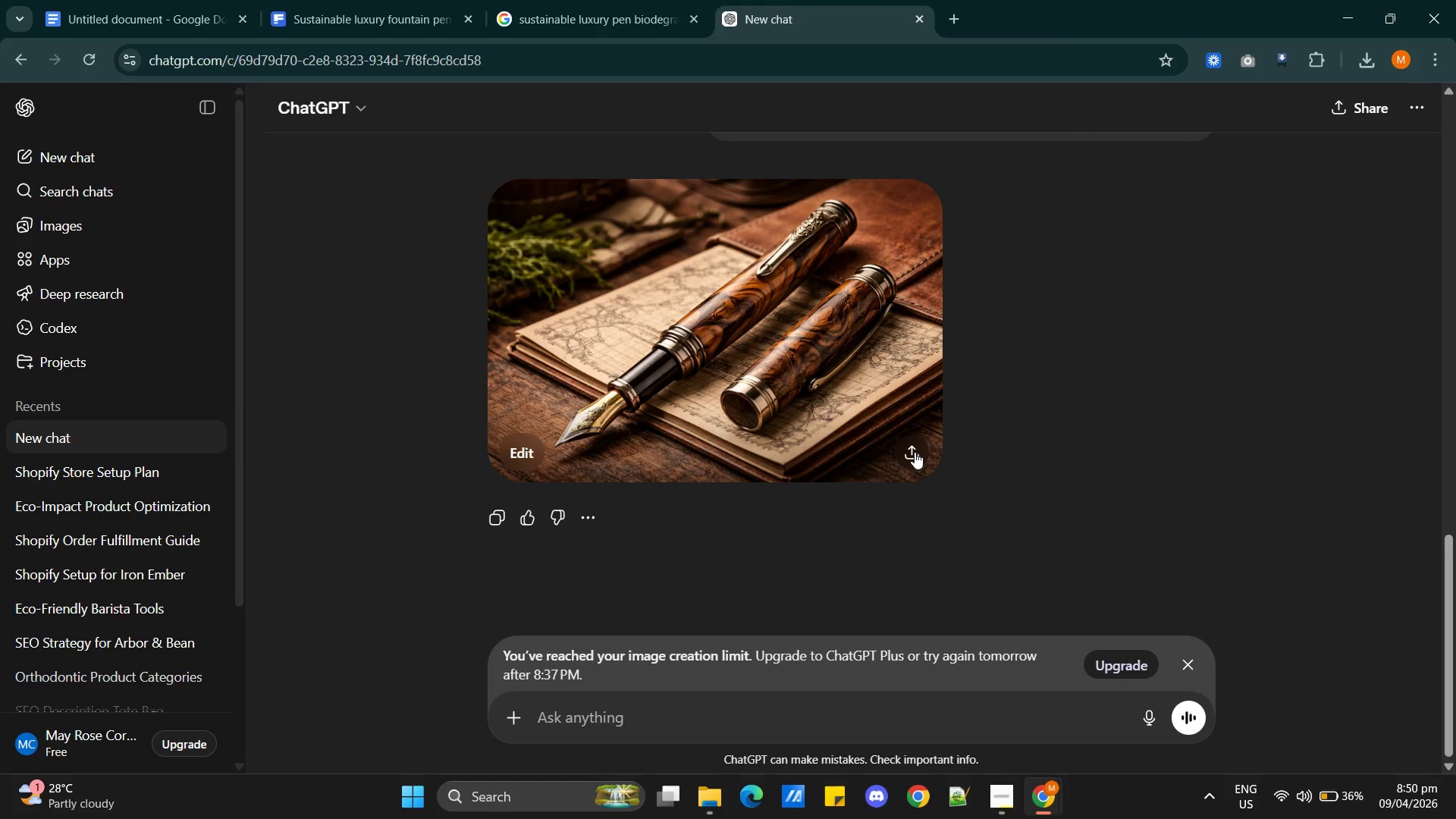 
wait(7.32)
 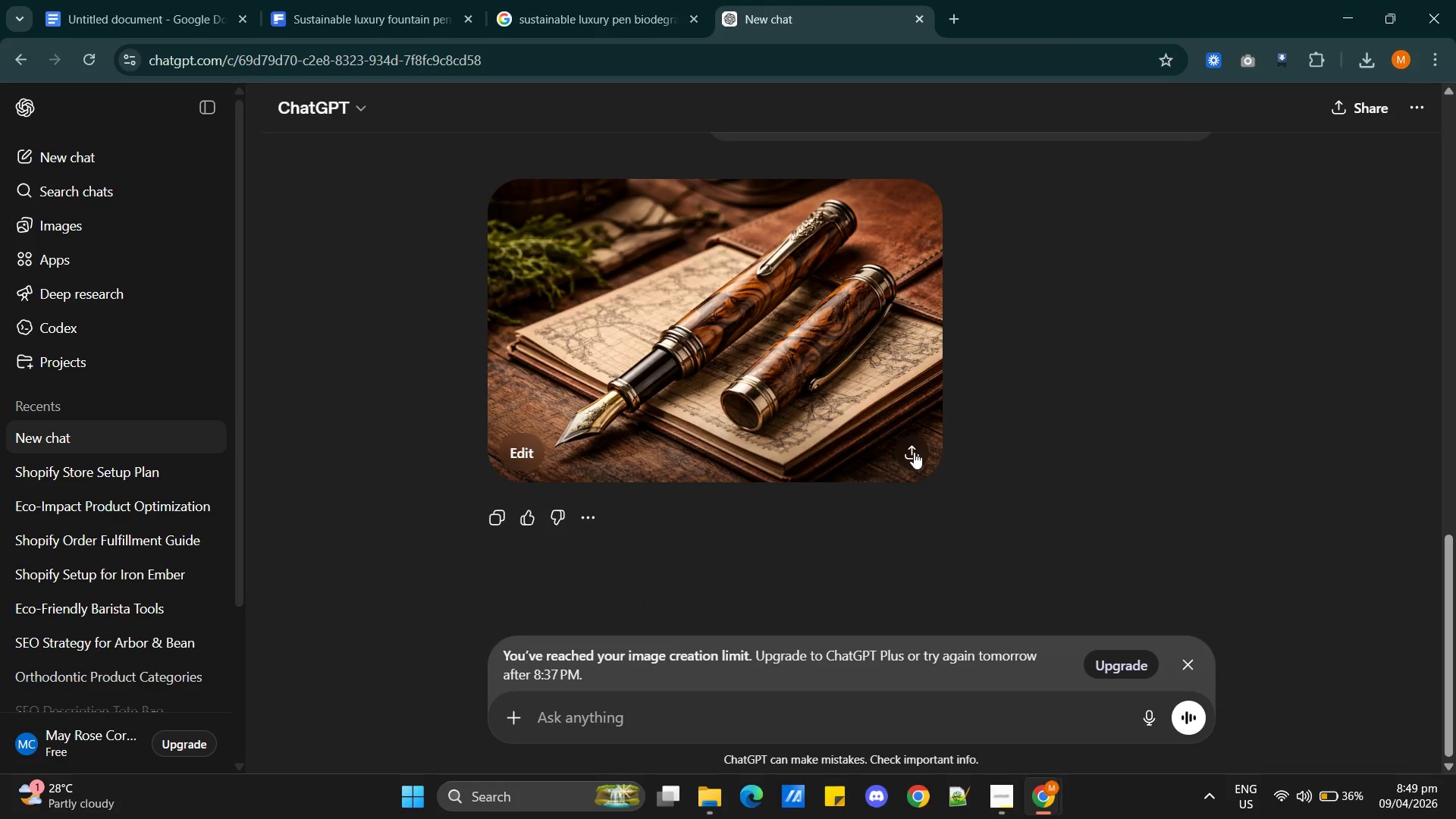 
scroll: coordinate [915, 447], scroll_direction: up, amount: 3.0
 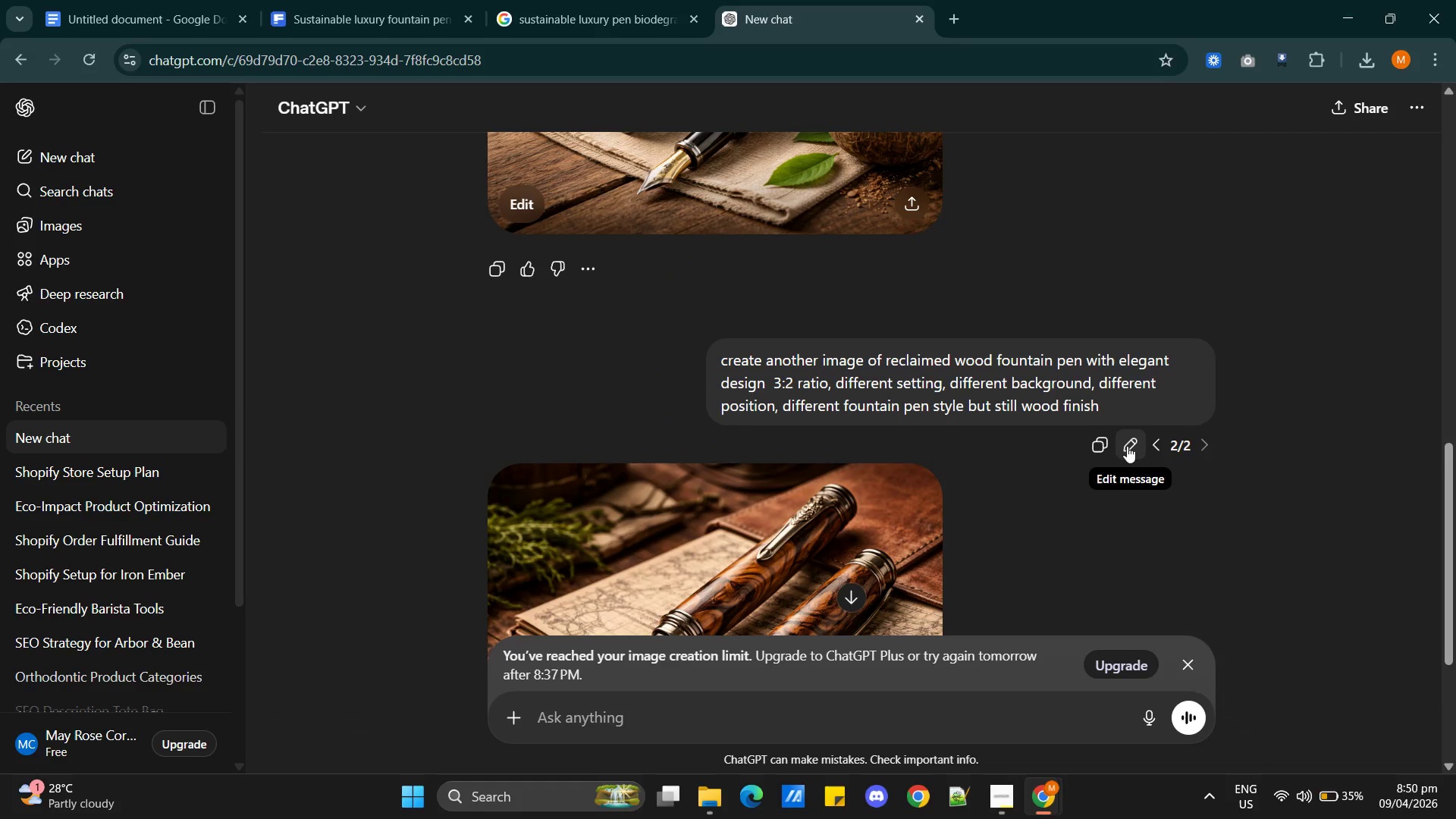 
left_click([1127, 446])
 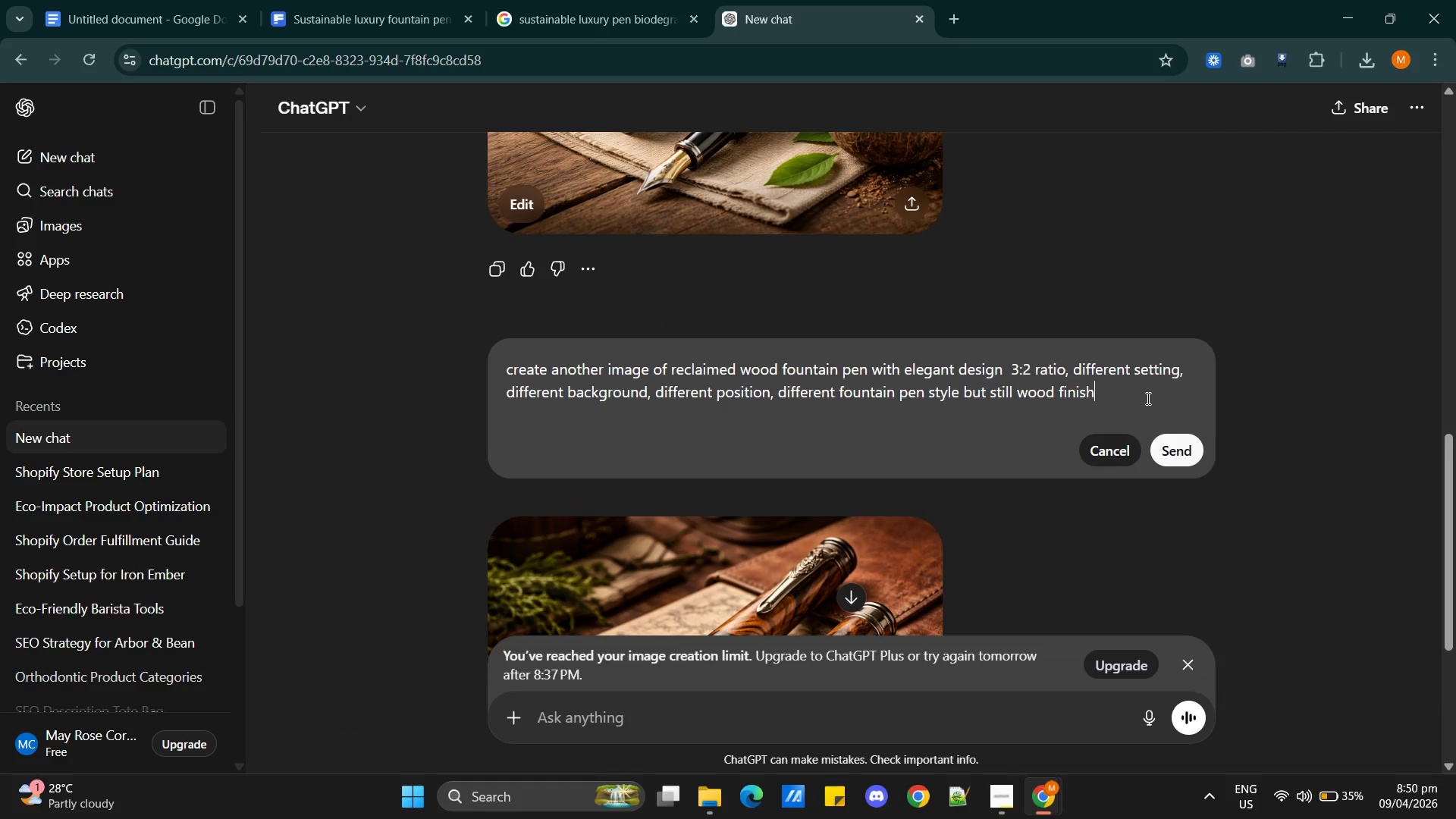 
type(, then hand holding)
 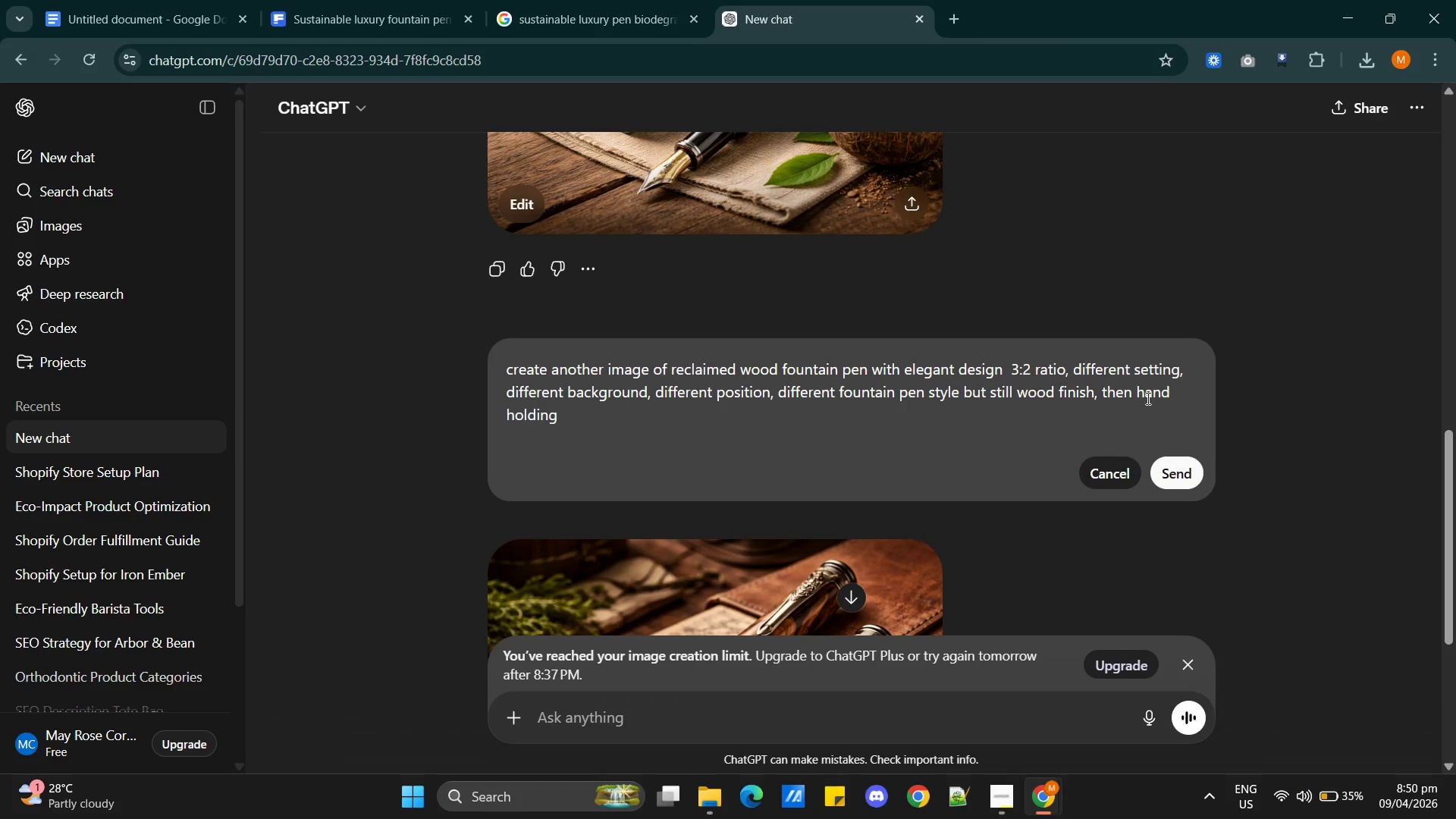 
key(Backspace)
key(Backspace)
key(Backspace)
key(Backspace)
key(Backspace)
key(Backspace)
key(Backspace)
type( hold by hand for writing)
 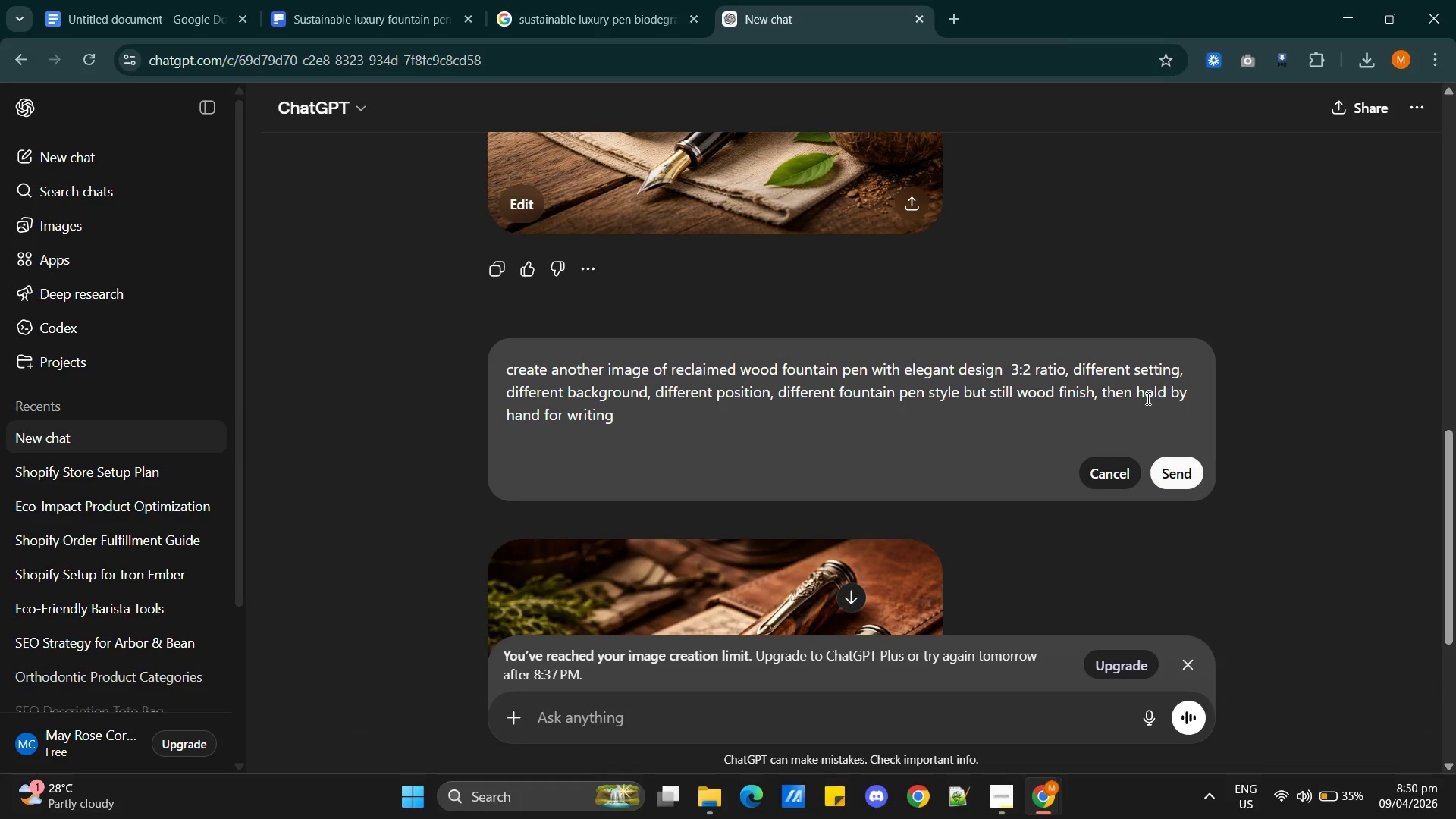 
left_click([1175, 476])
 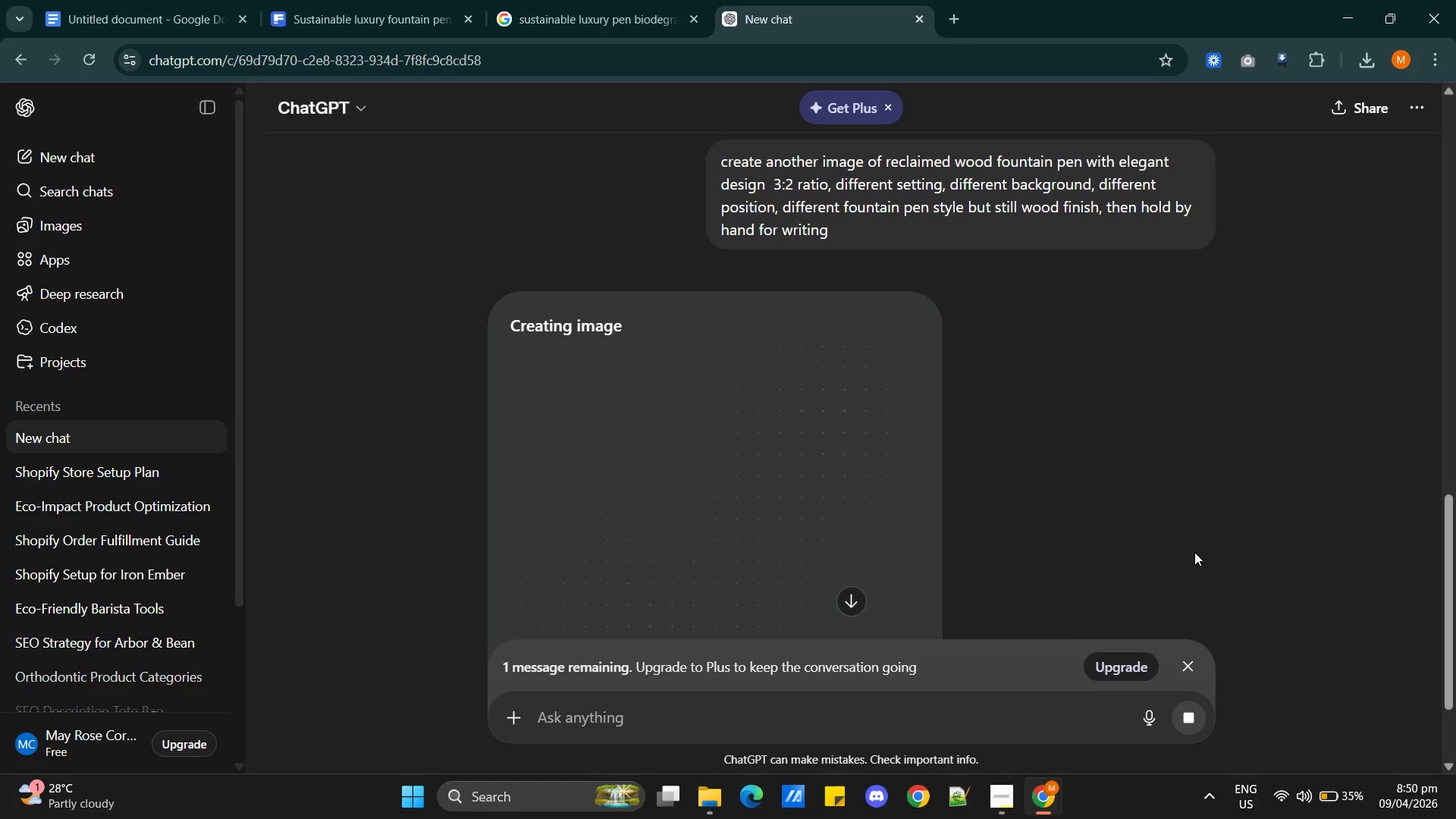 
wait(20.36)
 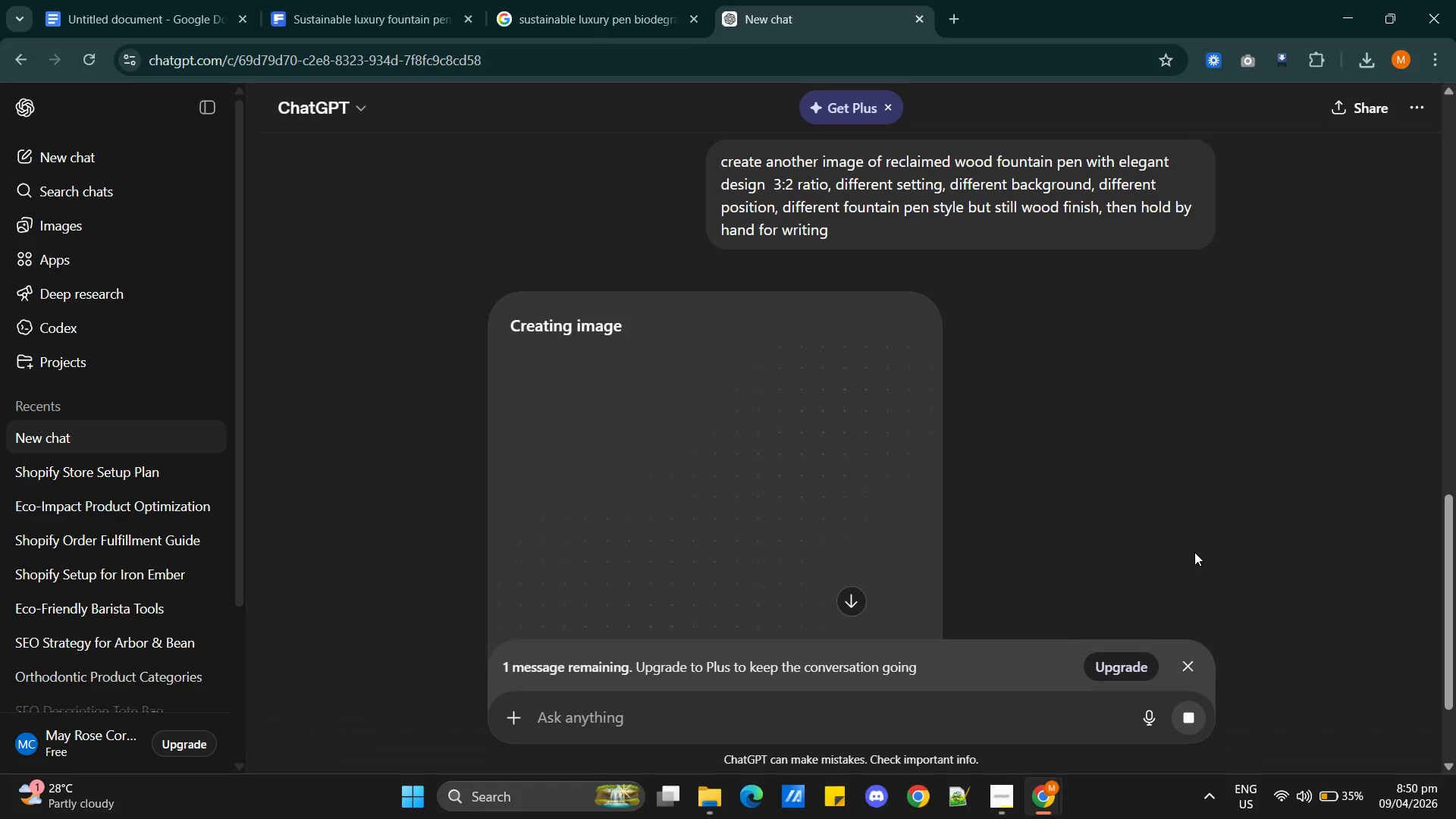 
scroll: coordinate [966, 397], scroll_direction: up, amount: 4.0
 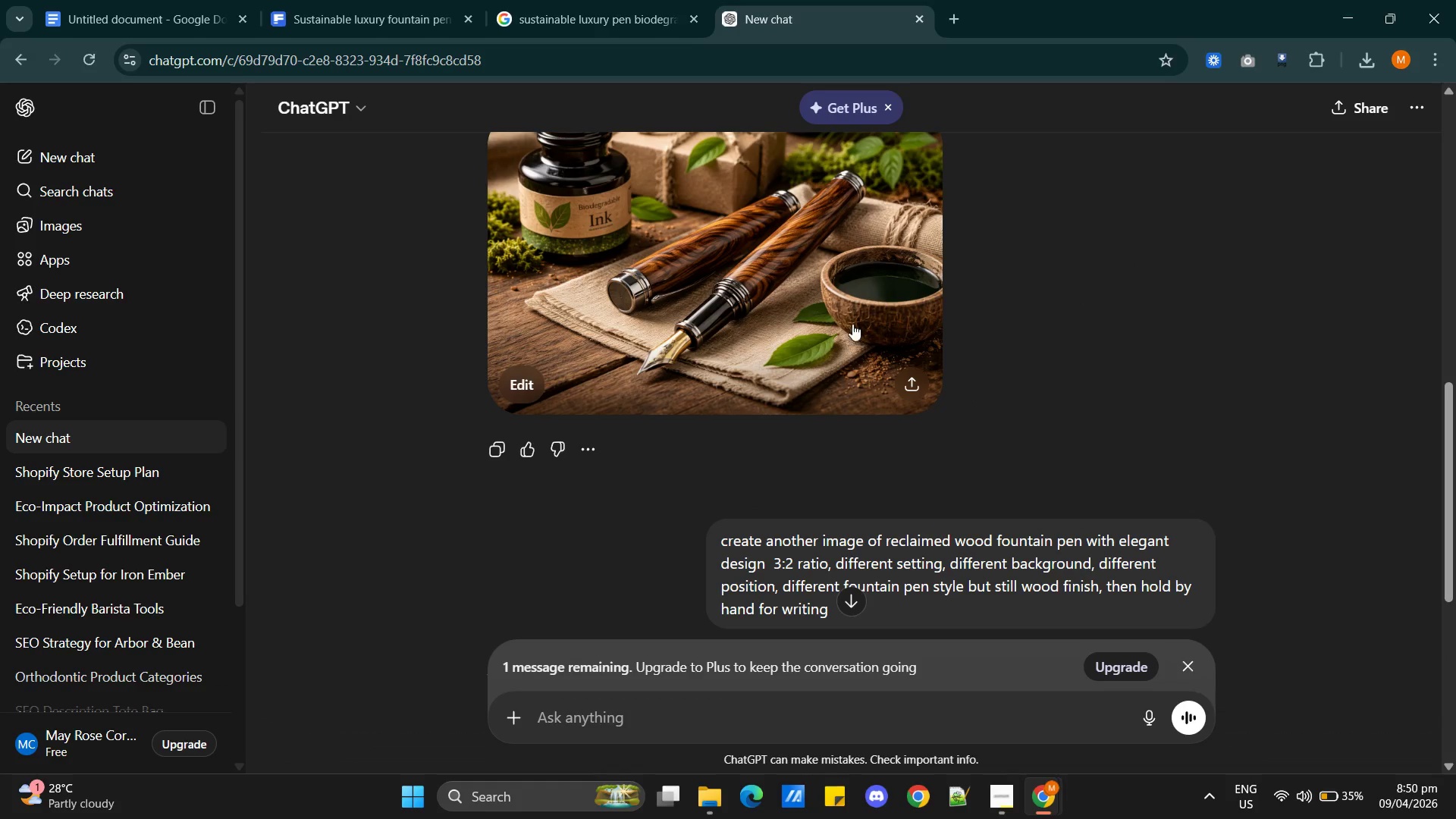 
scroll: coordinate [859, 396], scroll_direction: down, amount: 2.0
 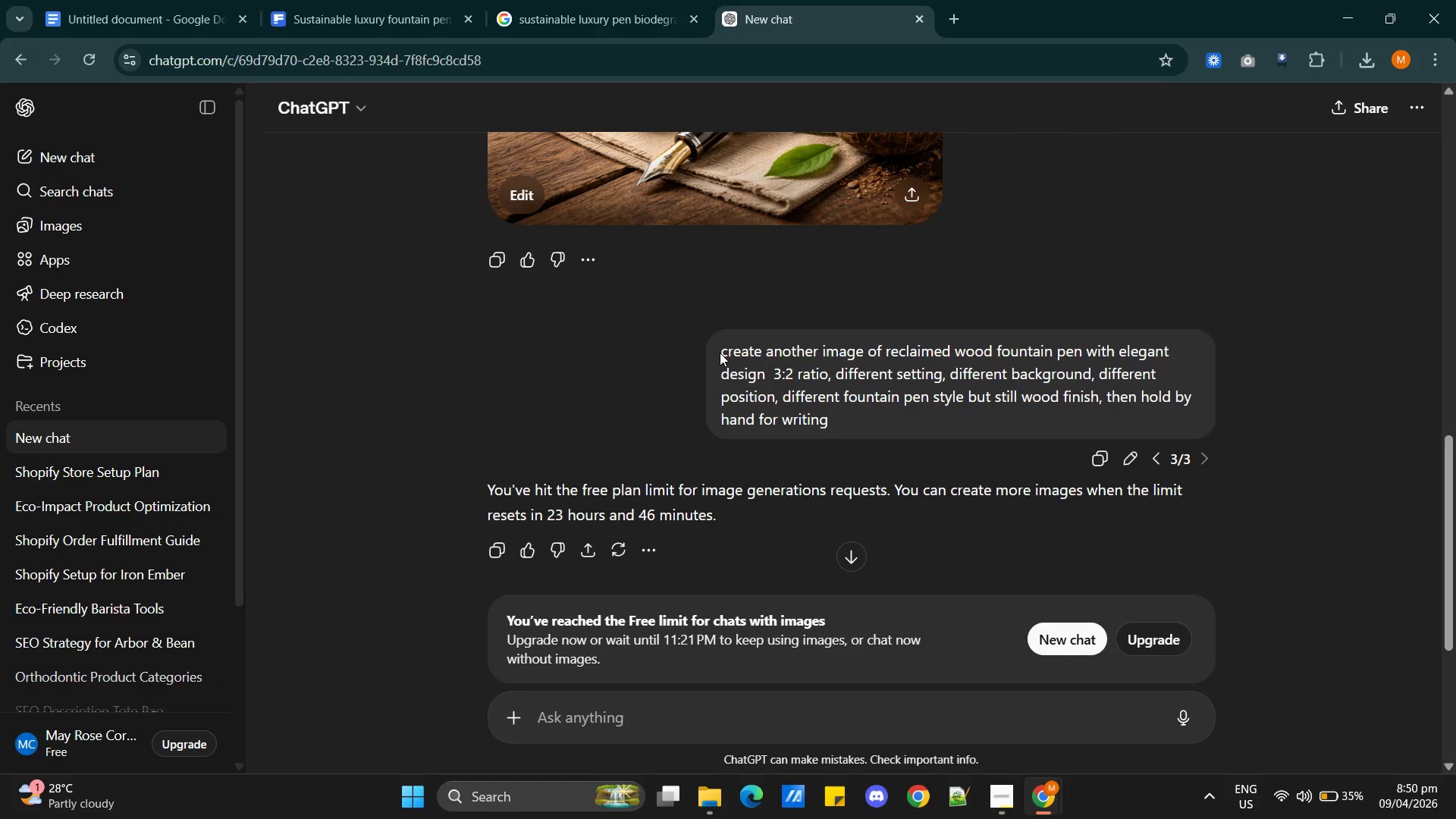 
left_click_drag(start_coordinate=[720, 353], to_coordinate=[990, 444])
 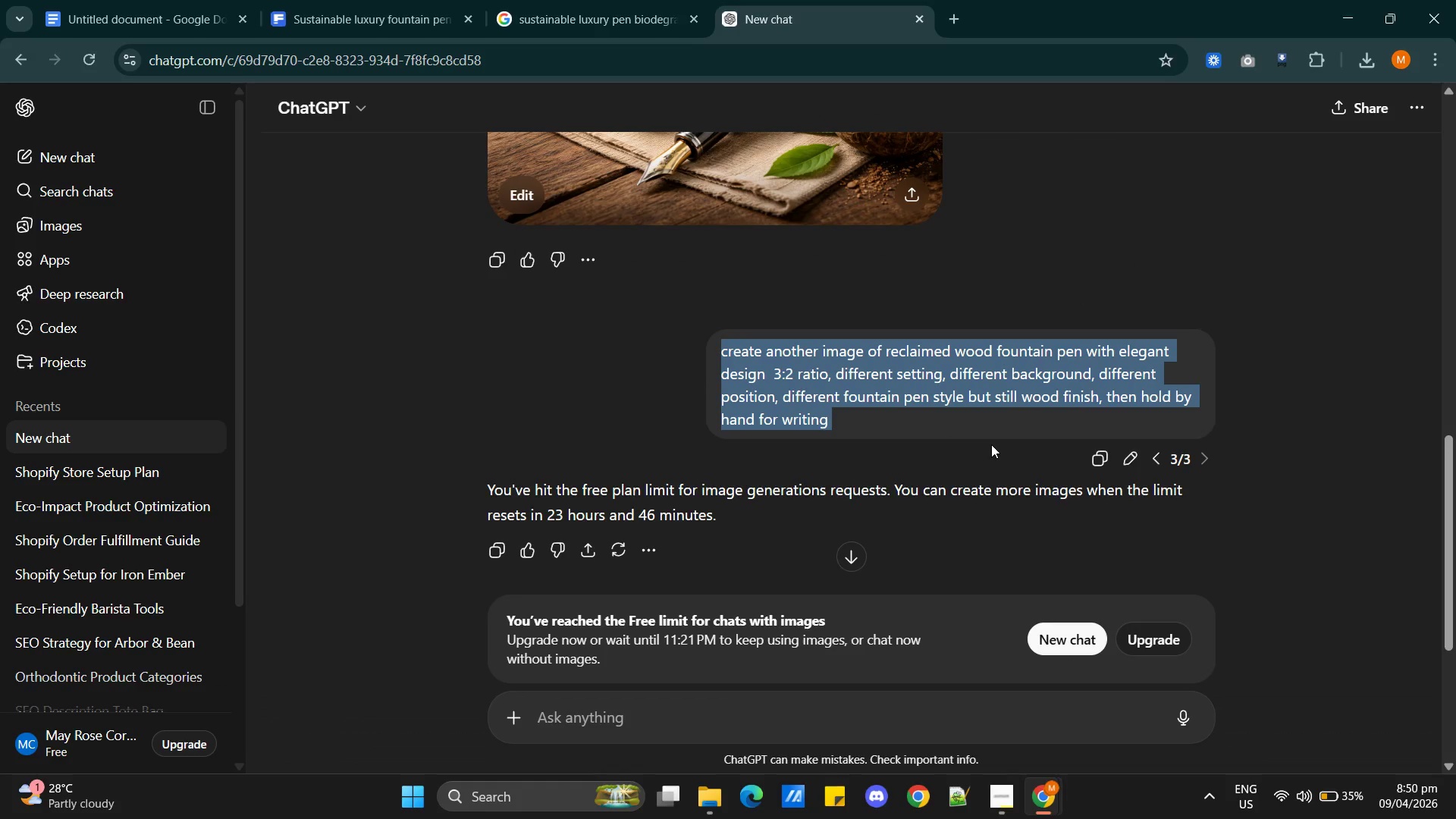 
key(Control+C)
 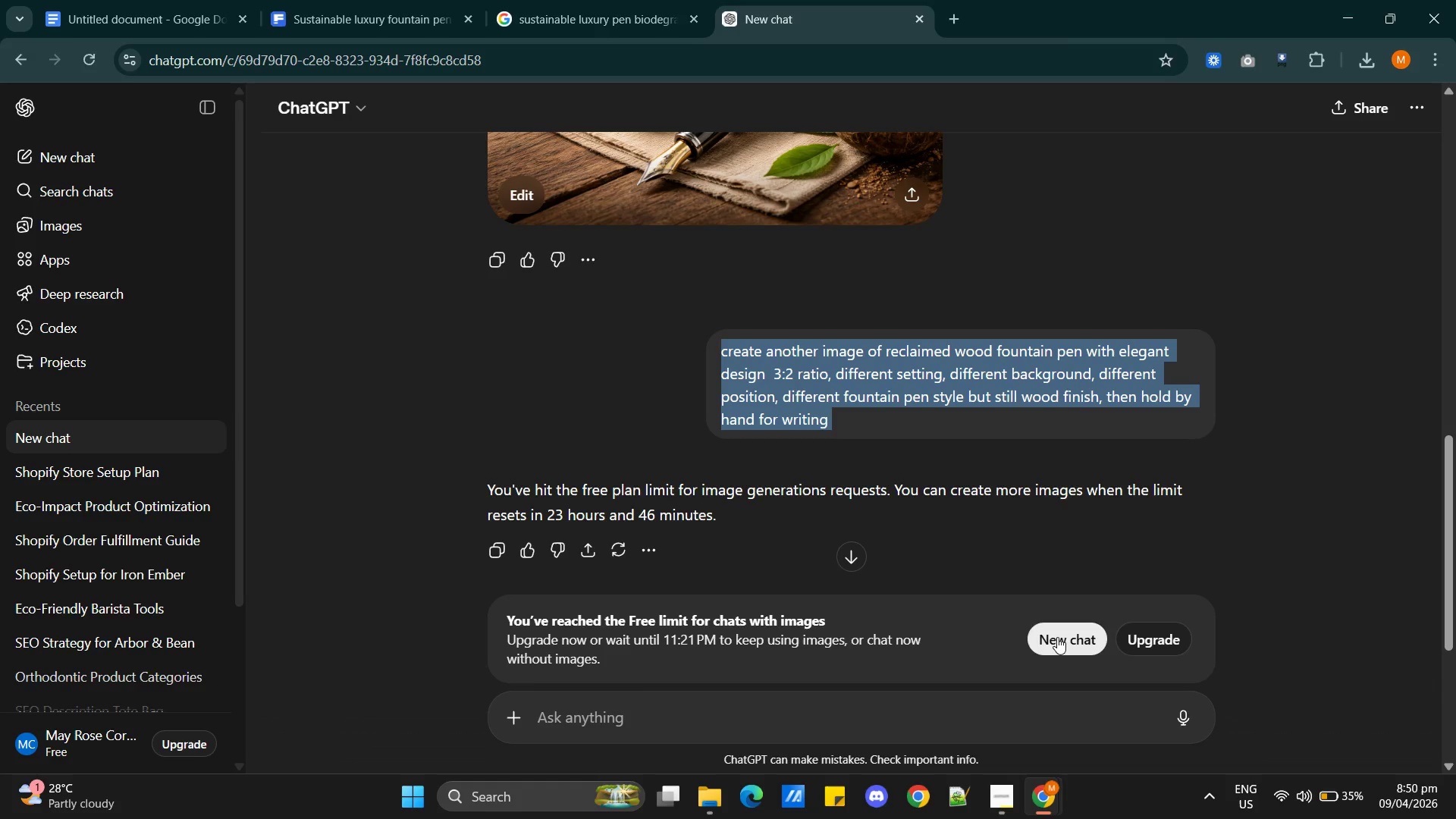 
left_click([1058, 639])
 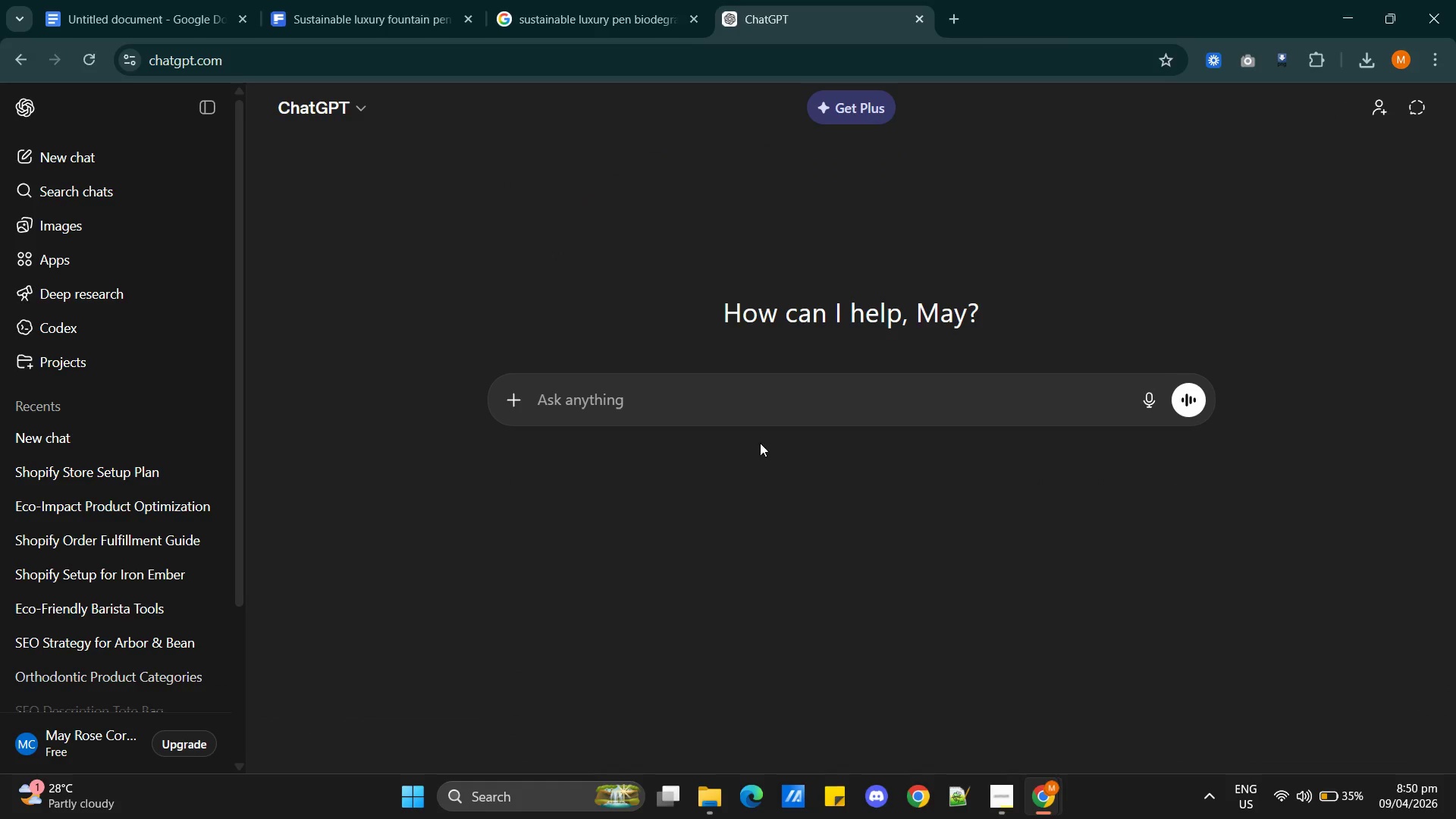 
left_click([585, 397])
 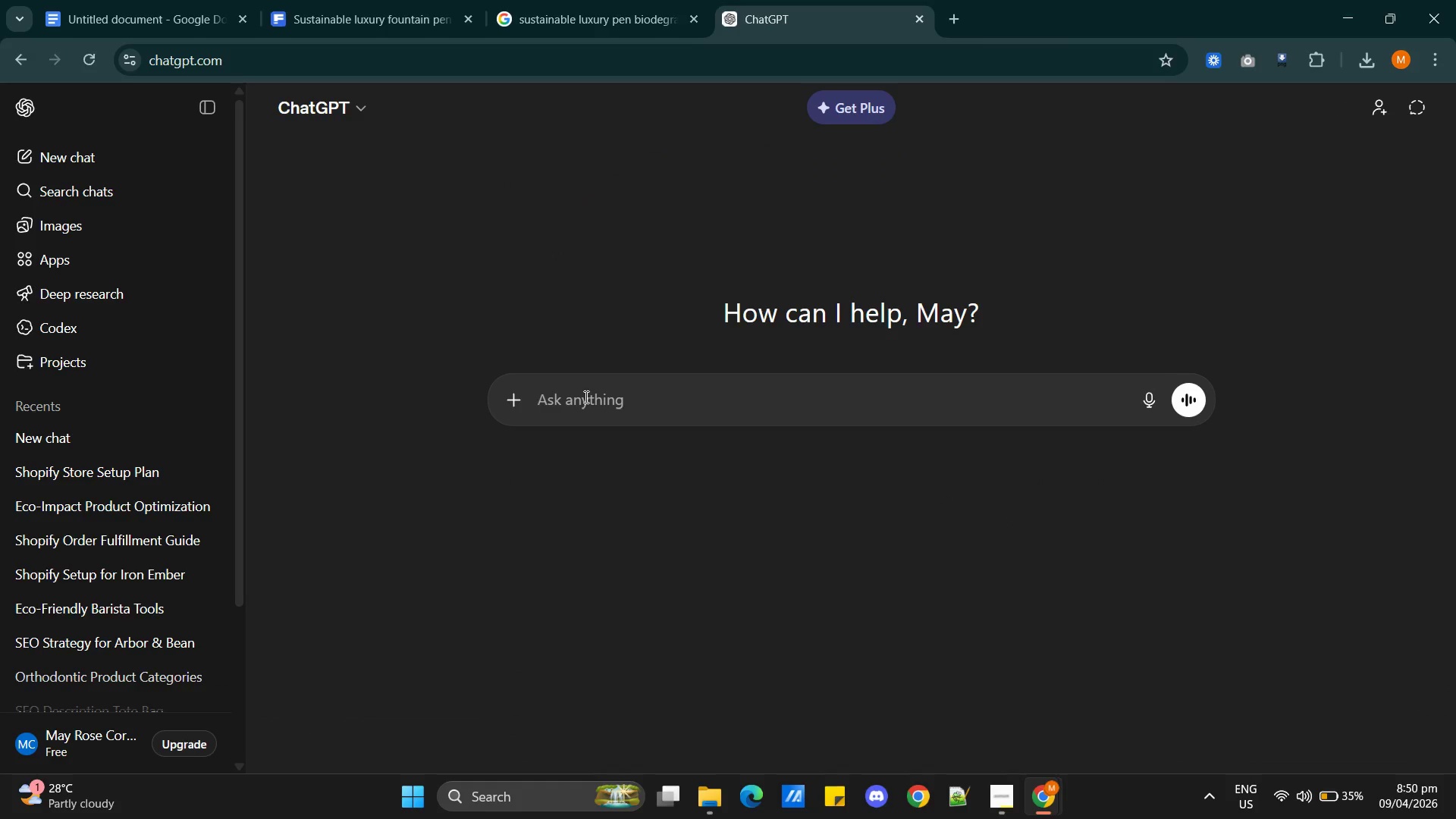 
key(Control+V)
 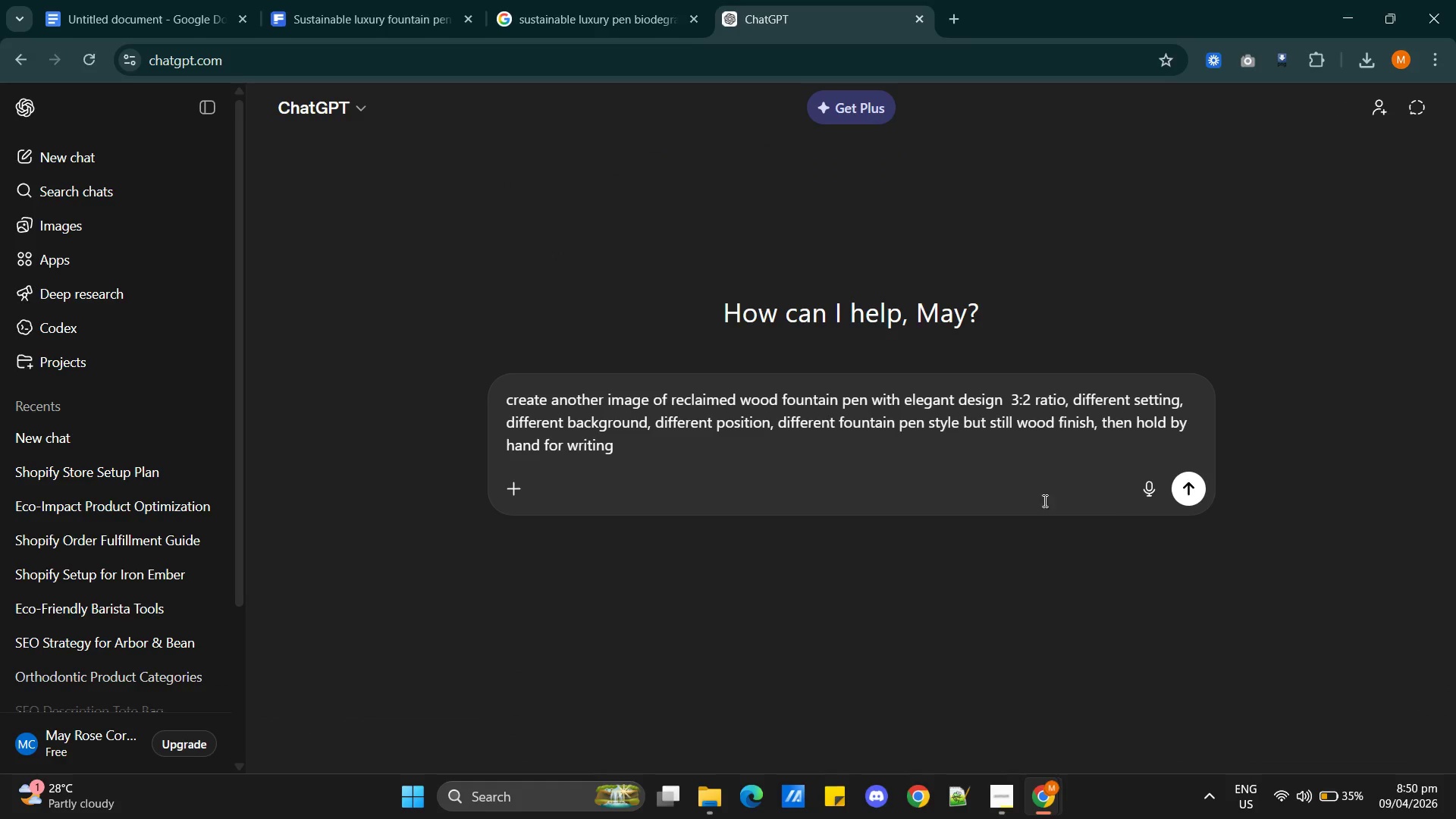 
left_click([1188, 493])
 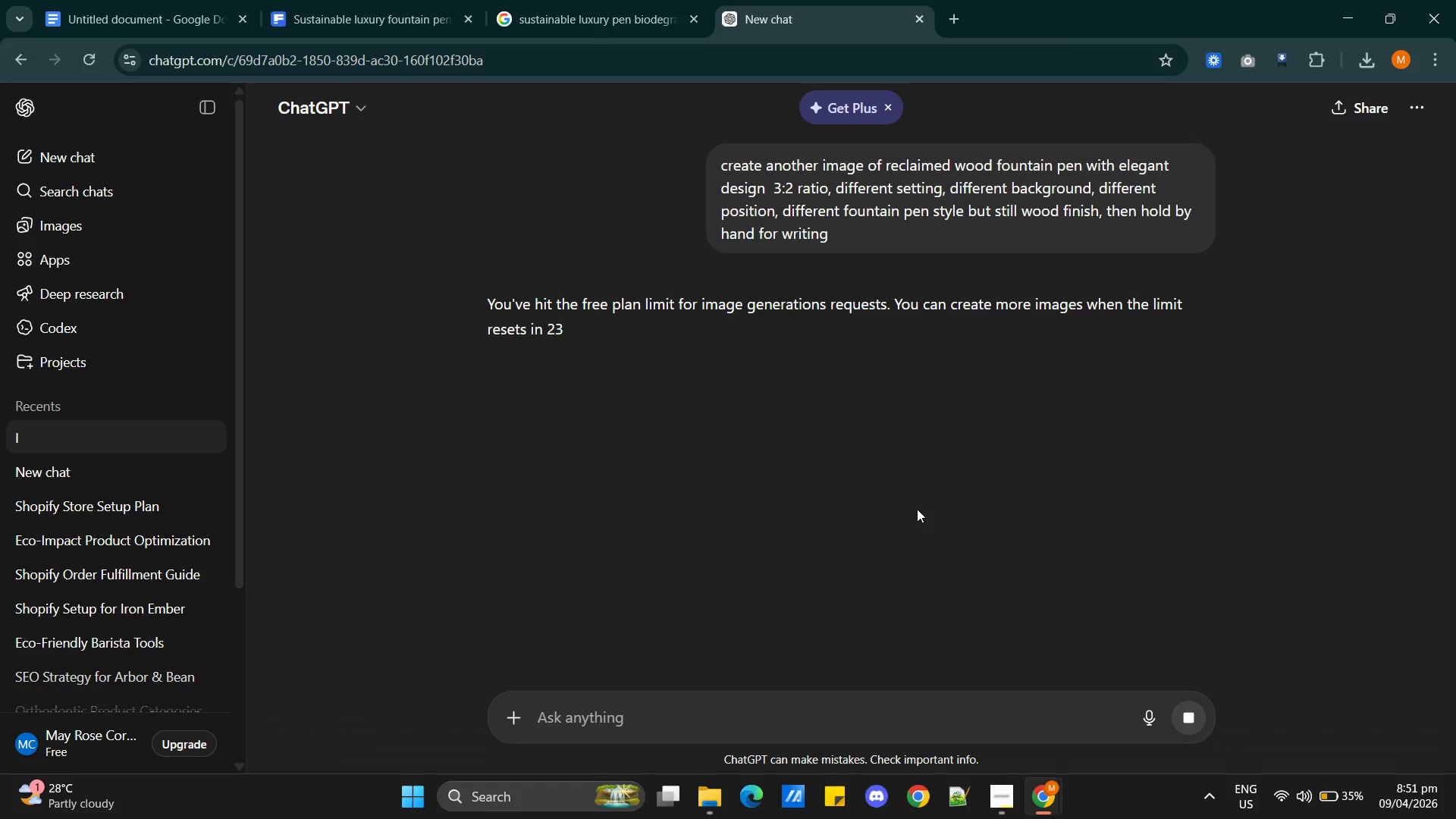 
wait(11.0)
 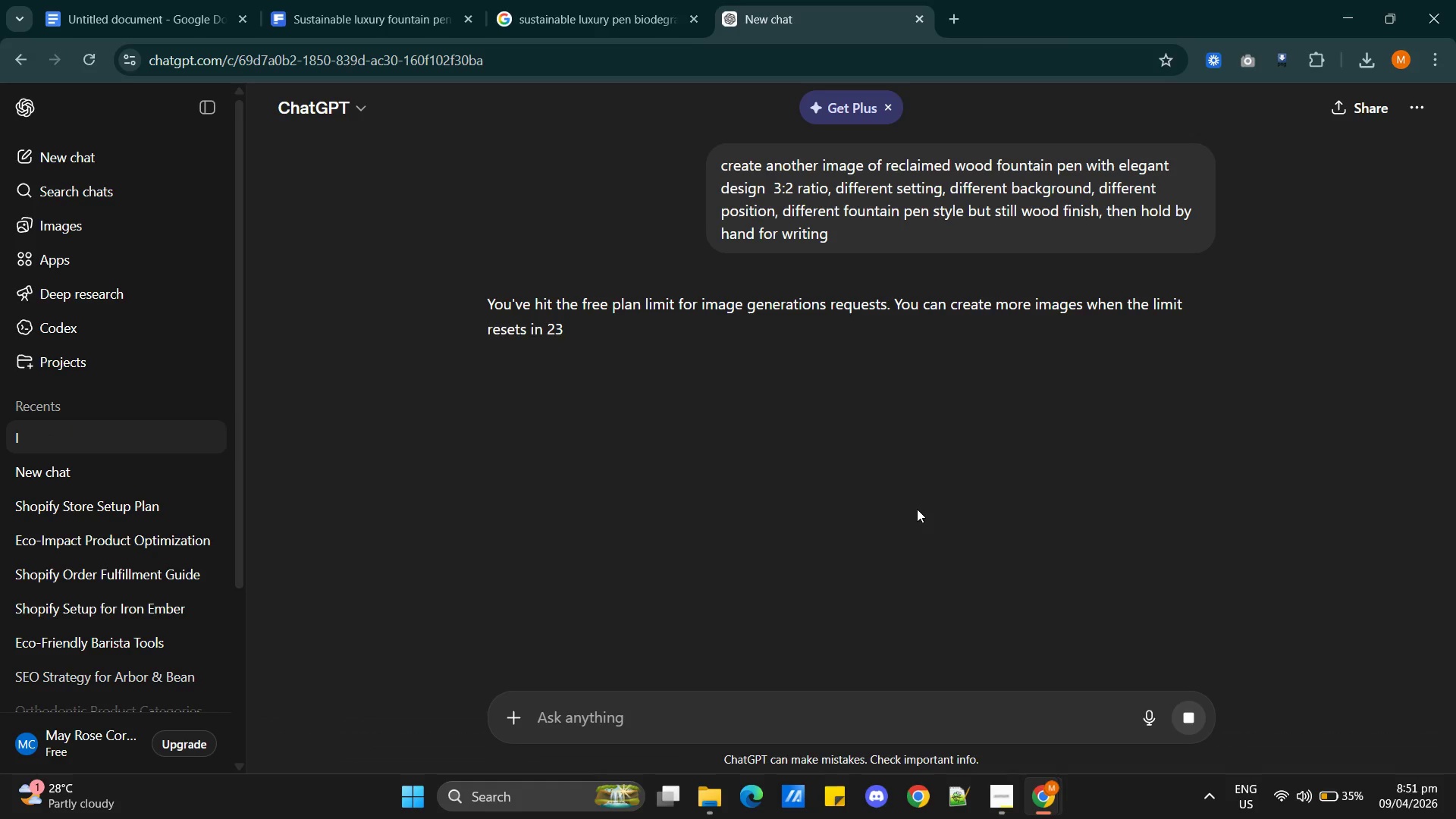 
left_click([73, 479])
 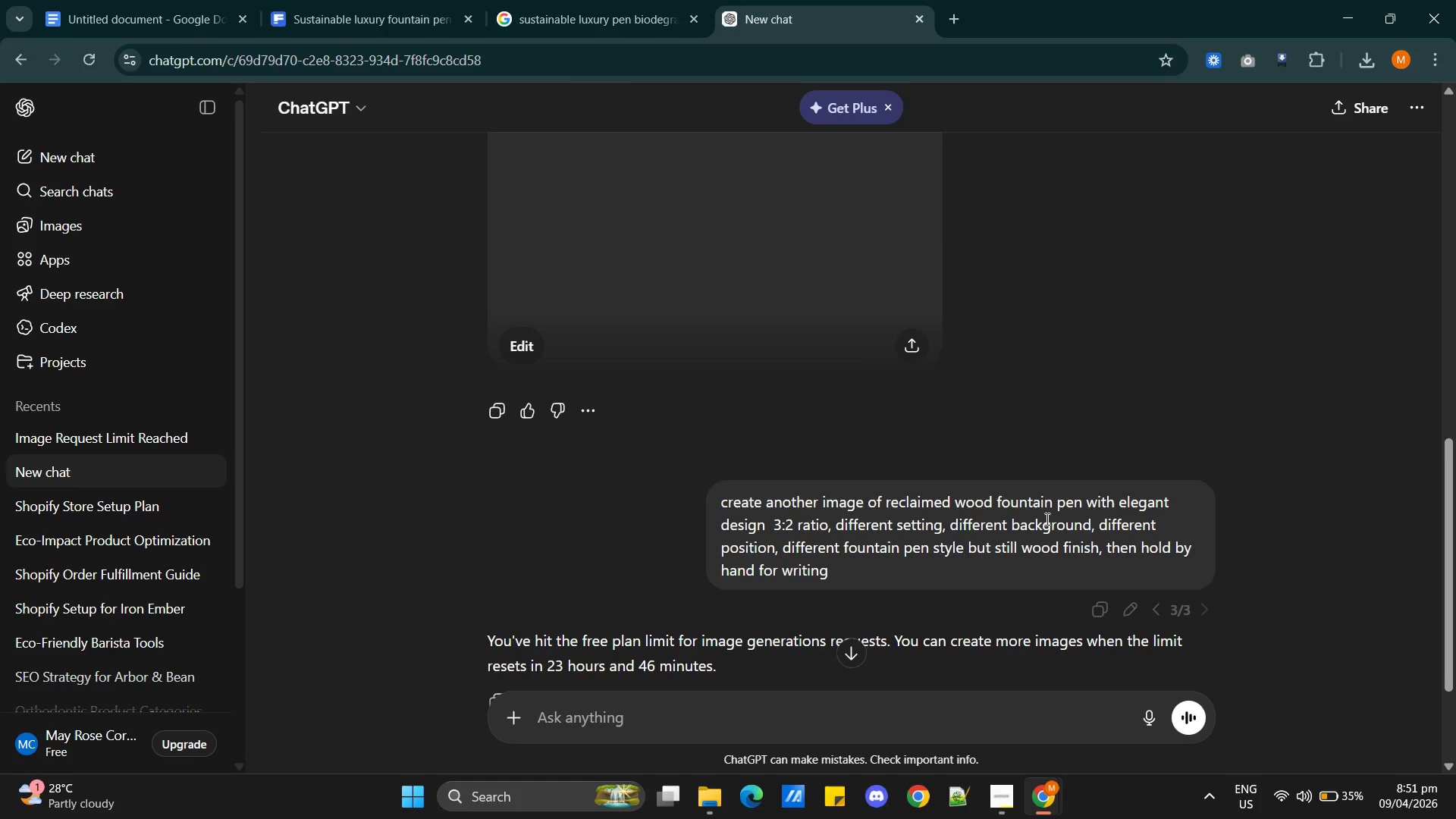 
scroll: coordinate [969, 501], scroll_direction: up, amount: 1.0
 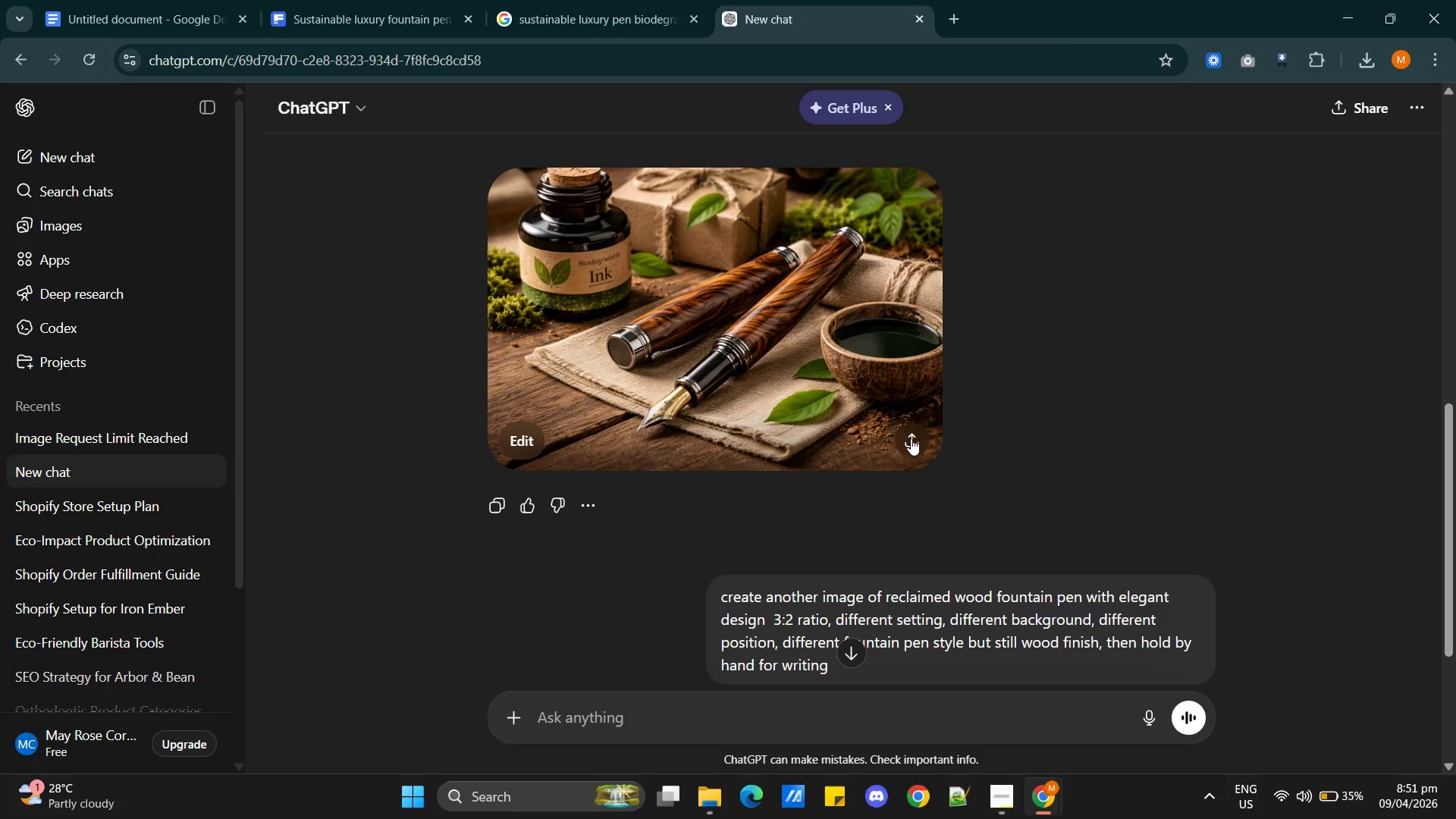 
scroll: coordinate [902, 479], scroll_direction: down, amount: 9.0
 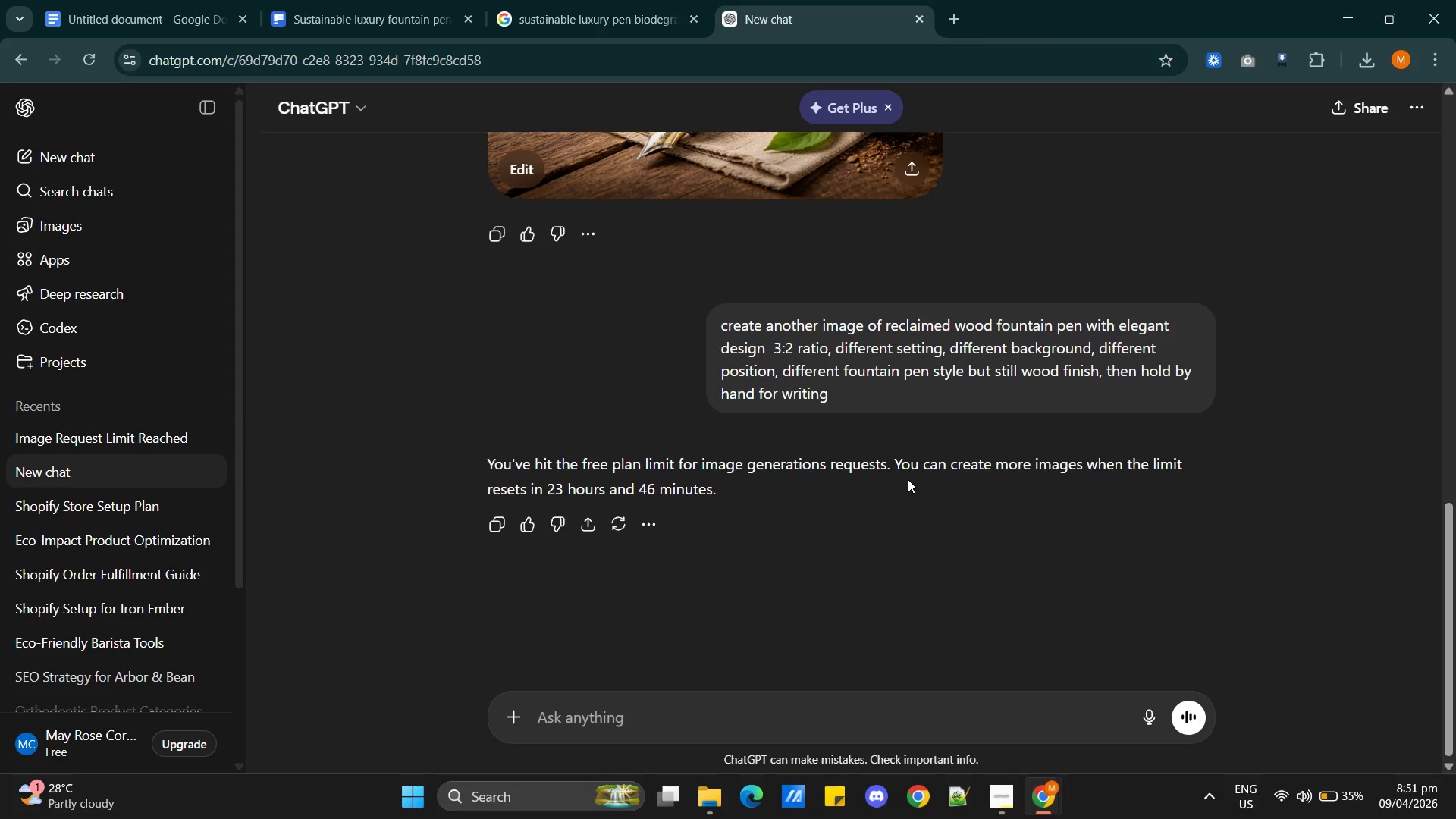 
scroll: coordinate [909, 479], scroll_direction: up, amount: 11.0
 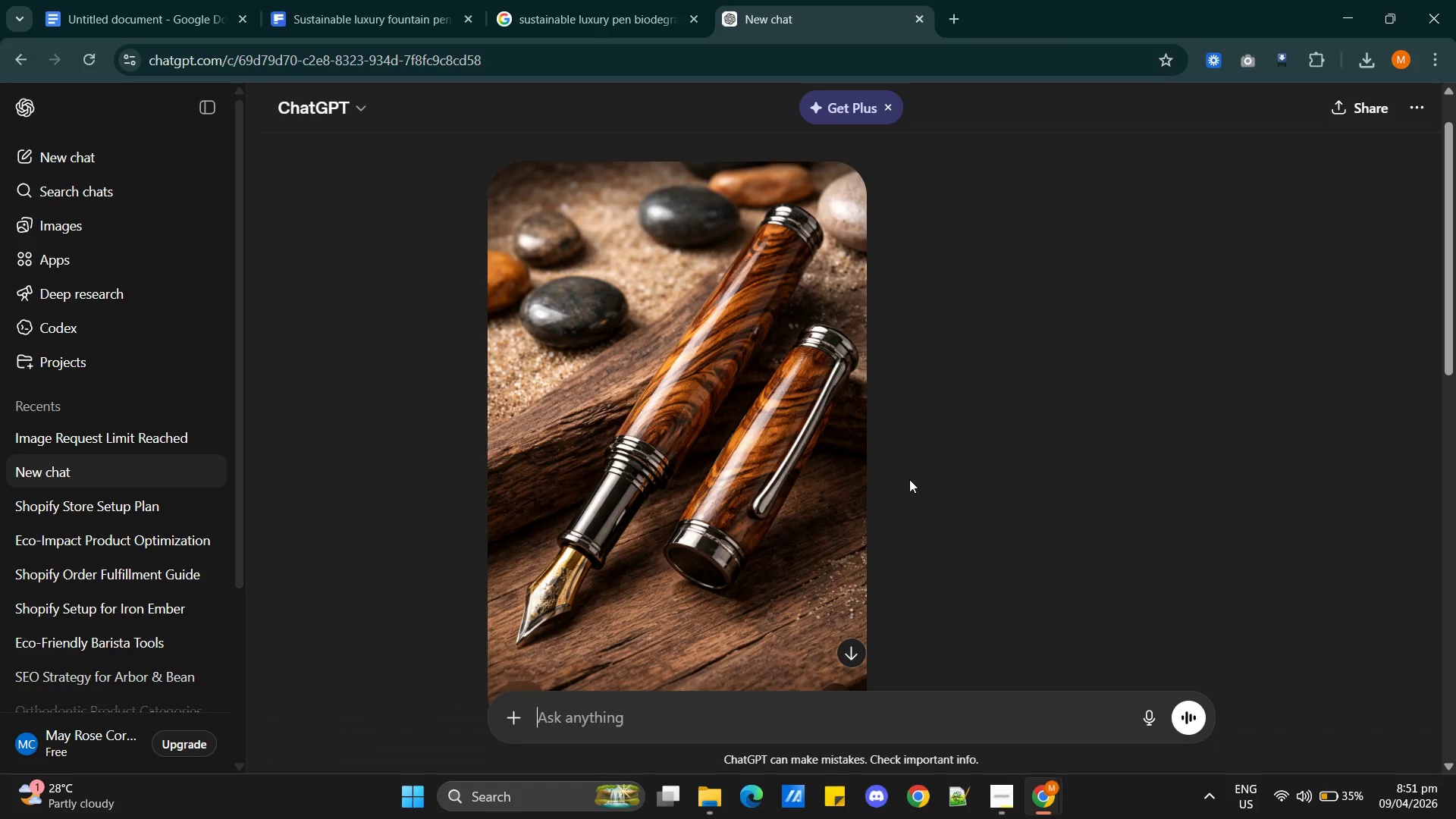 
scroll: coordinate [910, 479], scroll_direction: down, amount: 18.0
 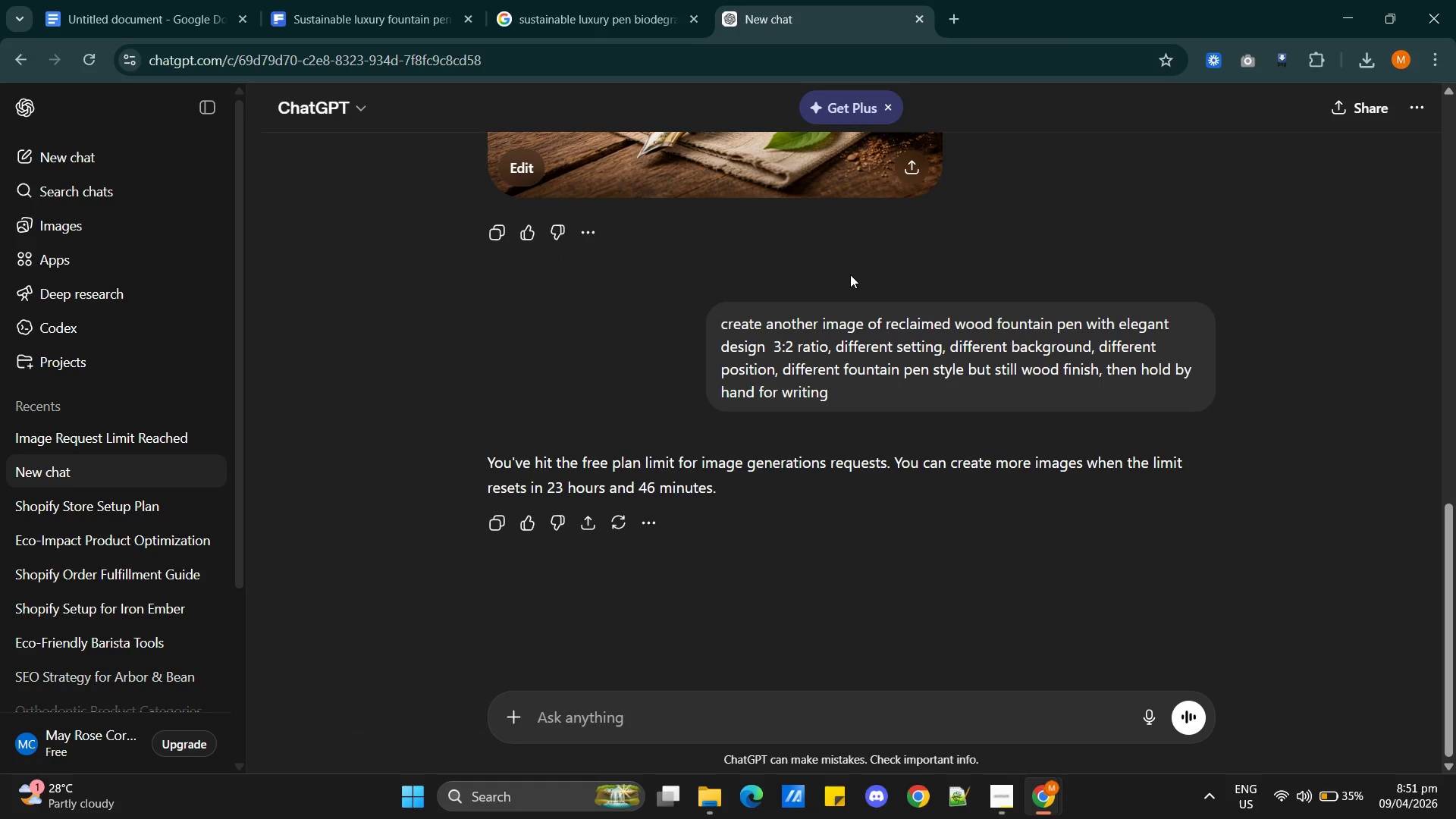 
key(Alt+AltLeft)
 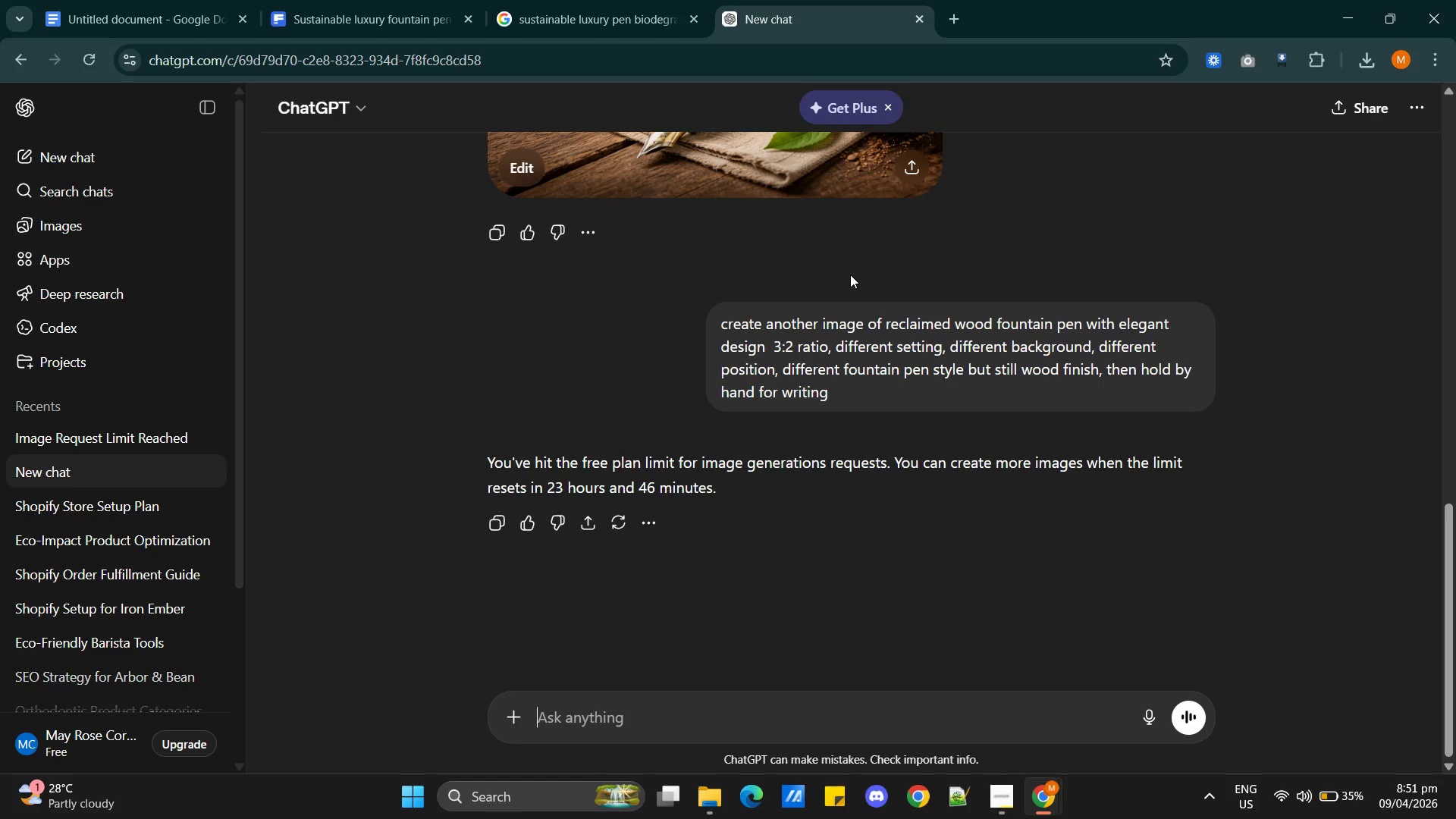 
key(Alt+Tab)